 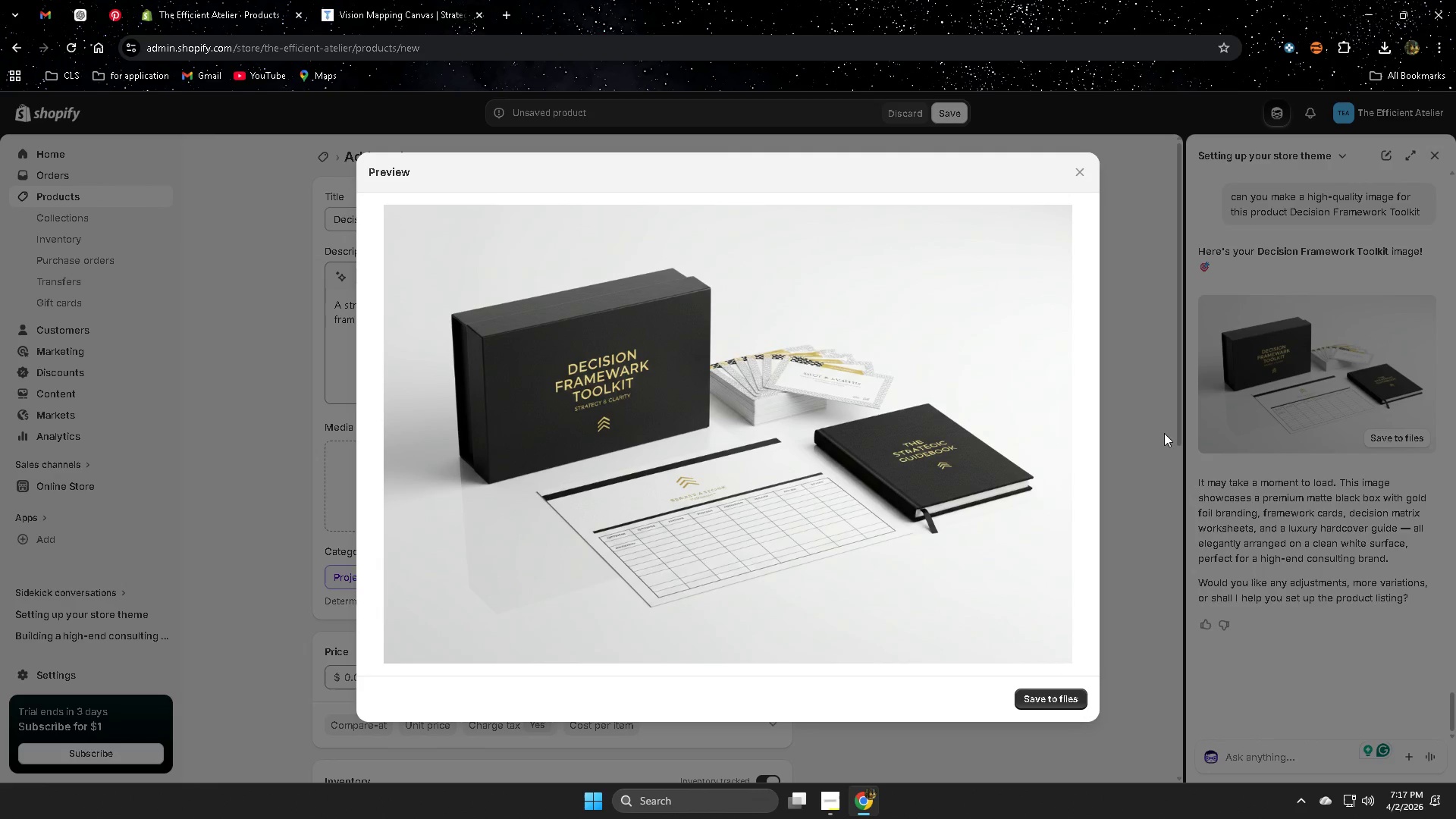 
left_click([1062, 704])
 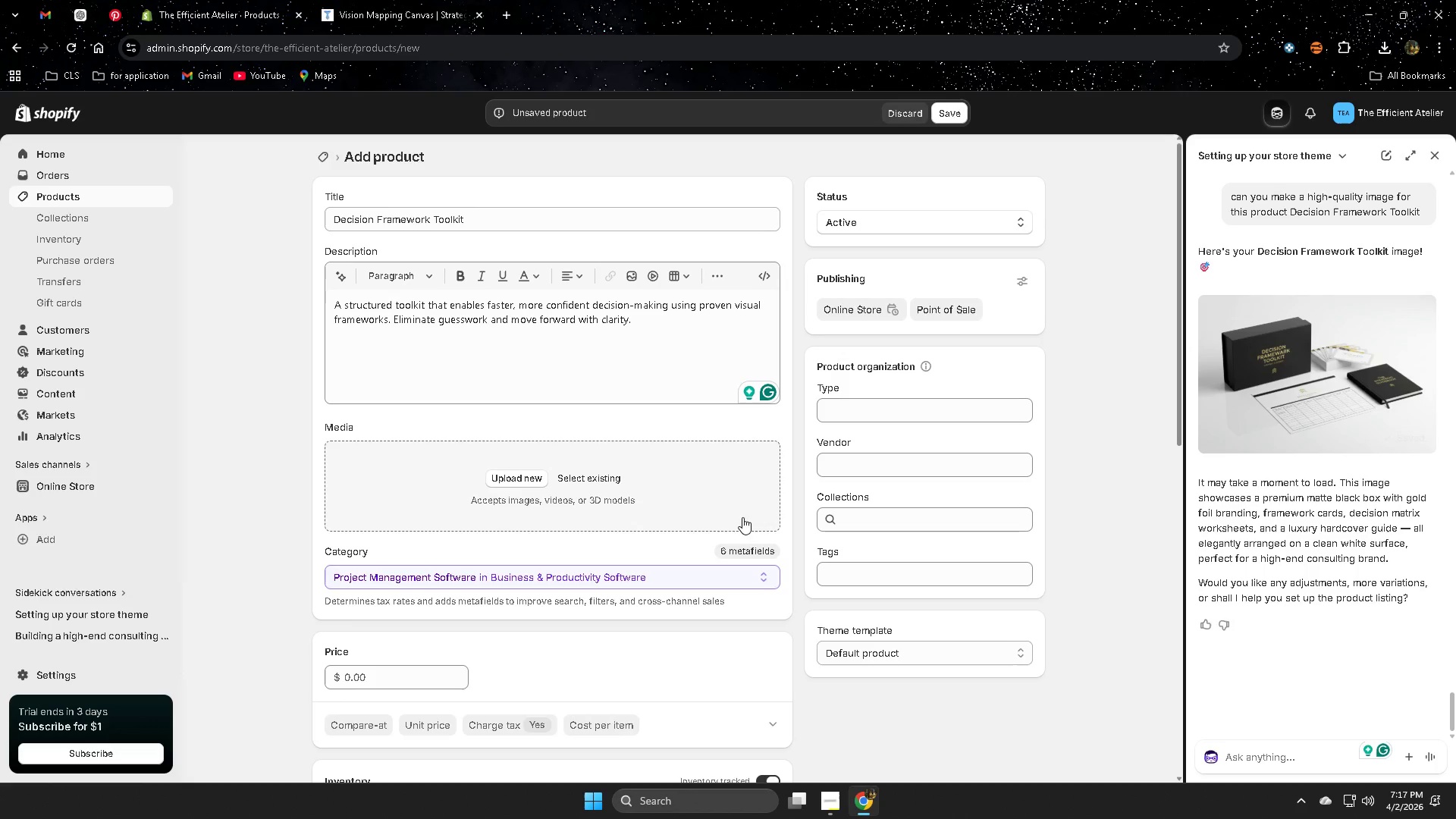 
left_click([575, 477])
 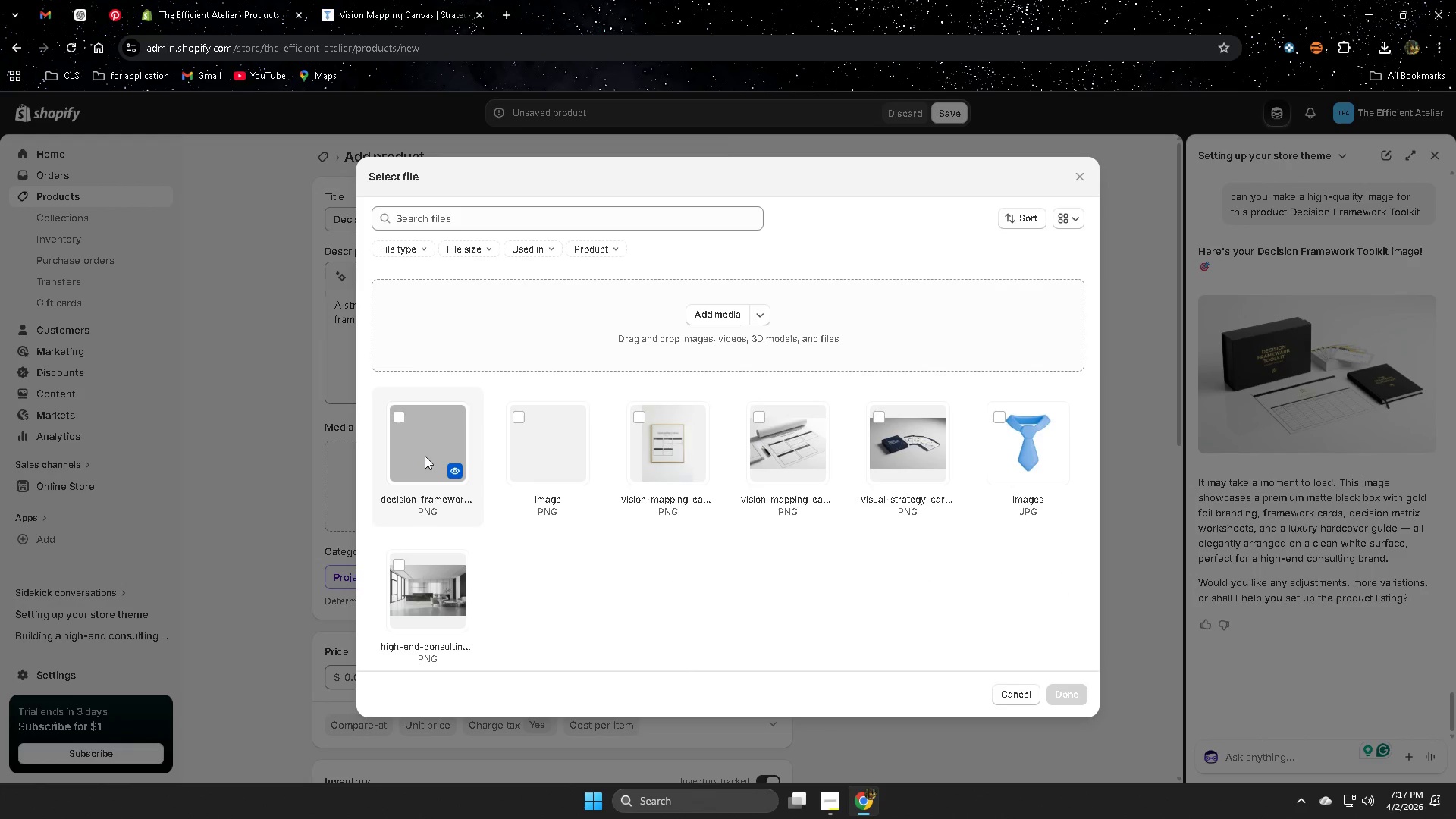 
left_click([400, 420])
 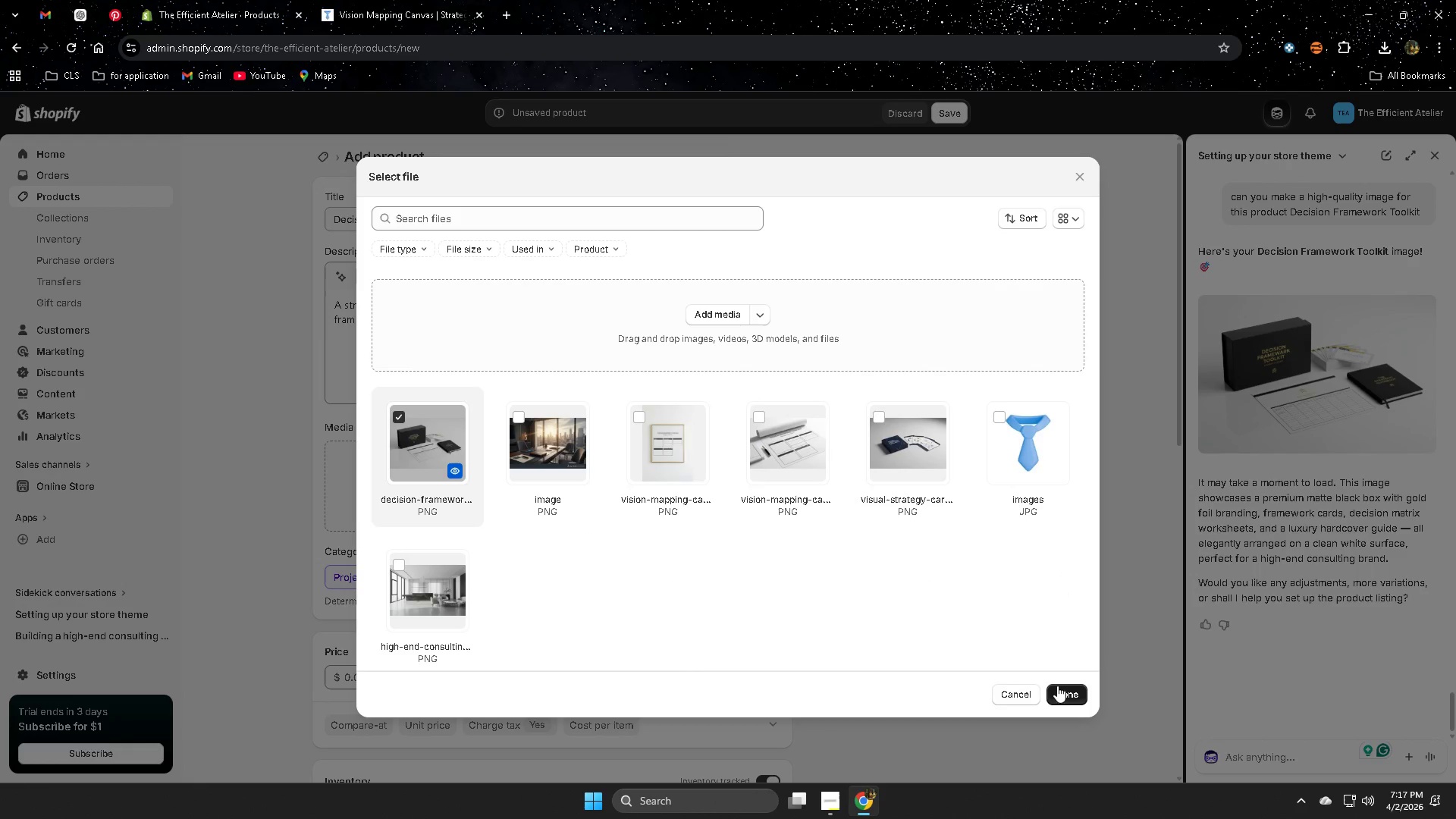 
left_click([1065, 694])
 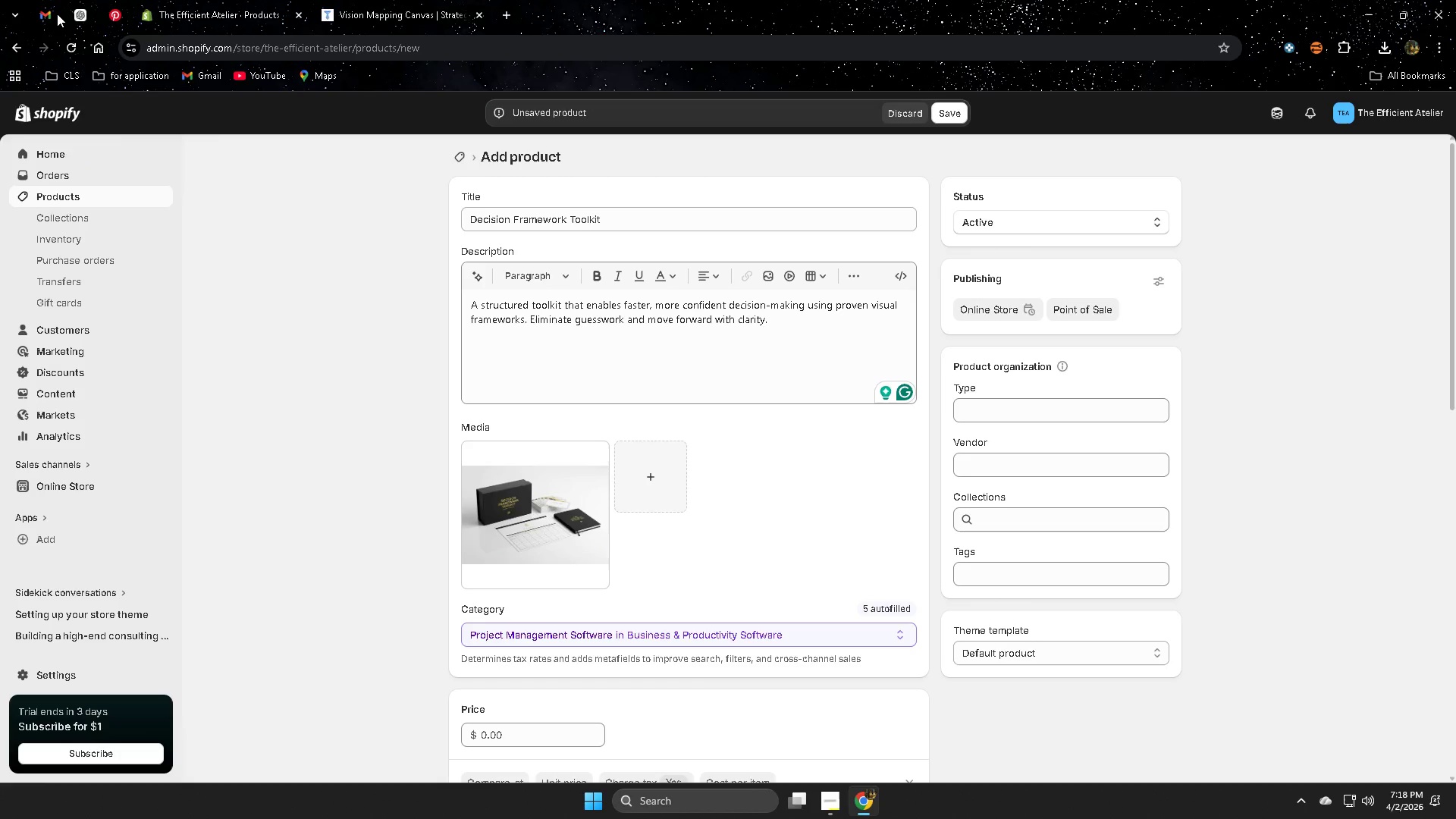 
wait(7.17)
 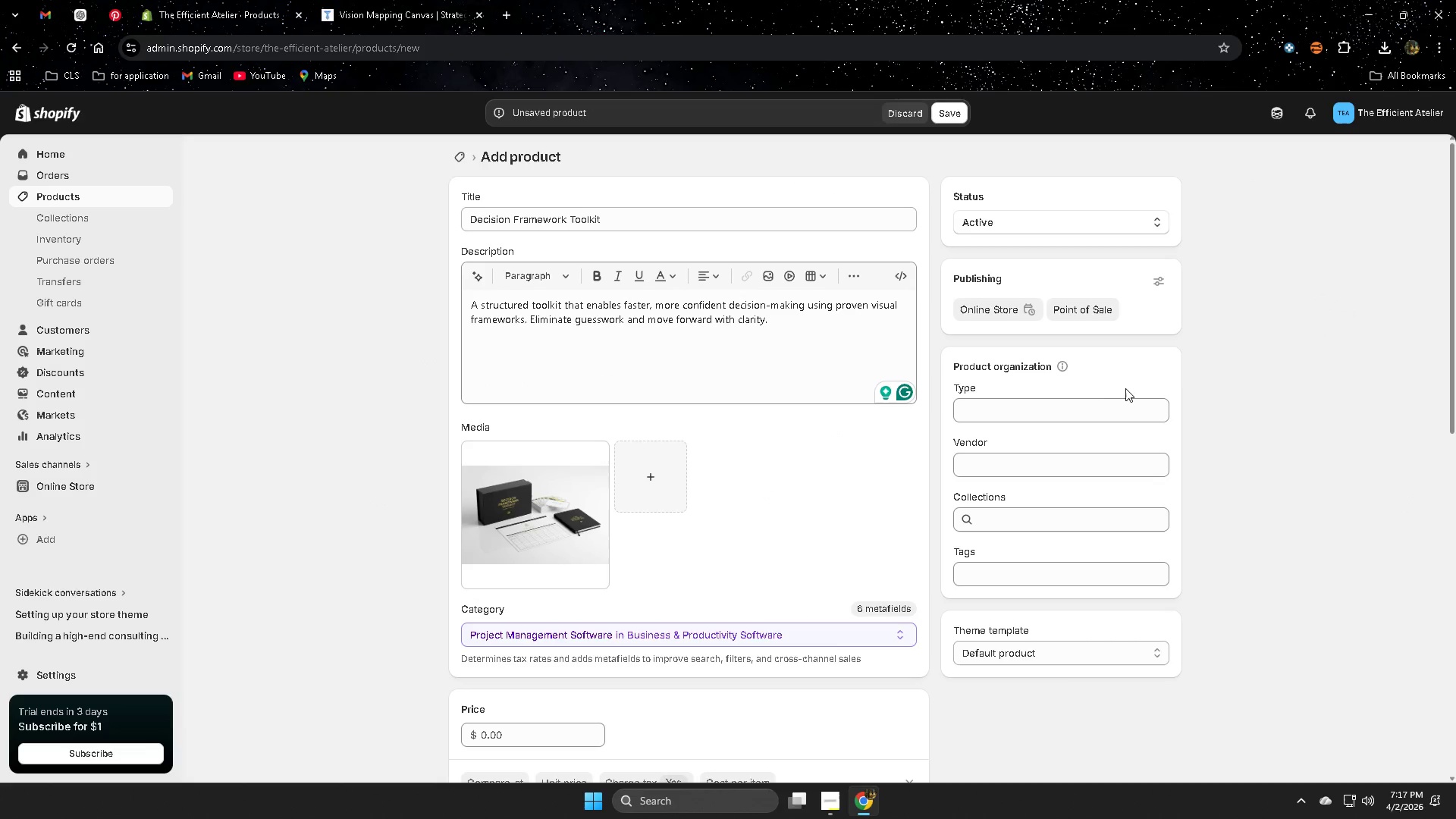 
left_click([86, 12])
 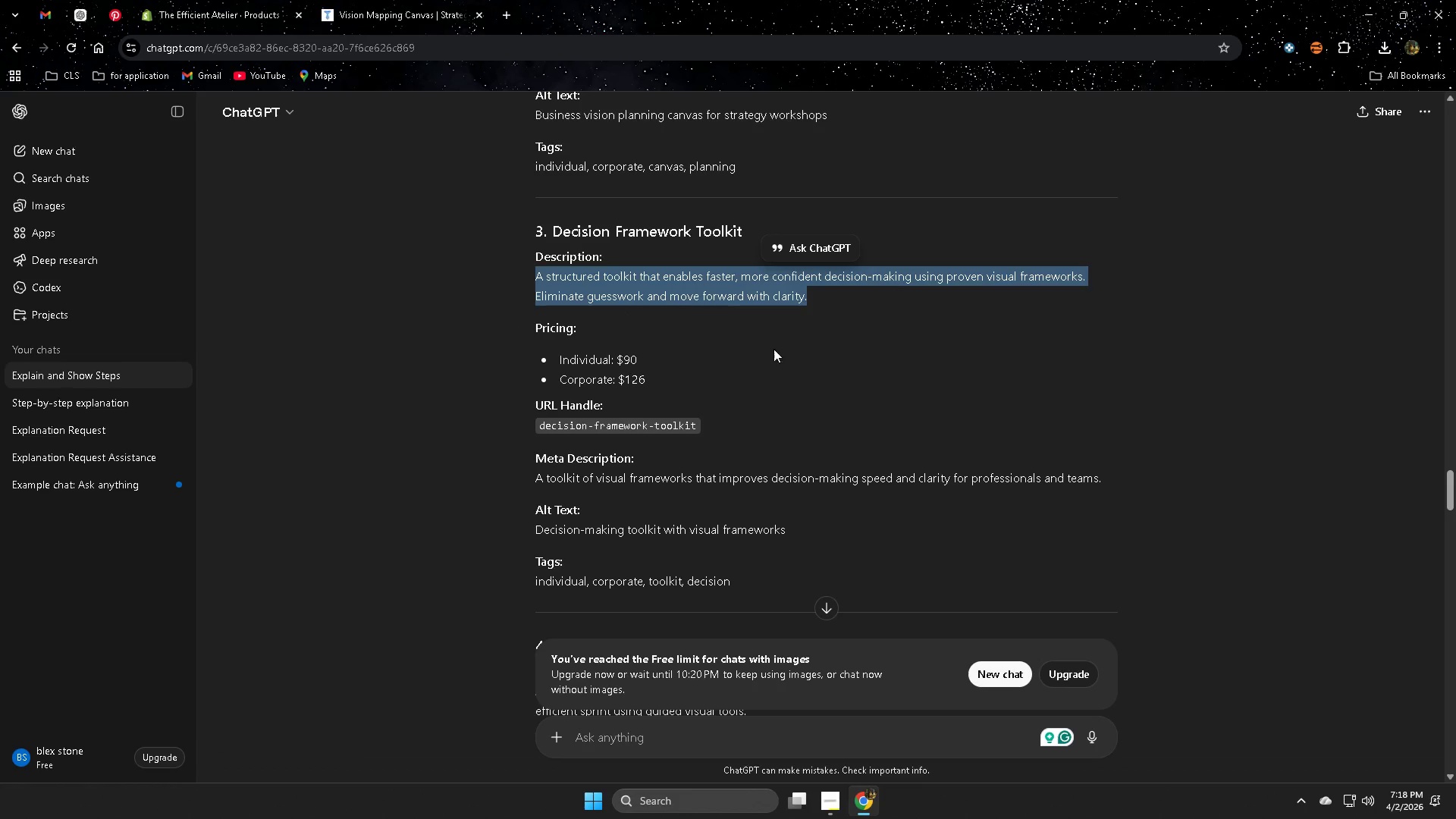 
left_click([810, 368])
 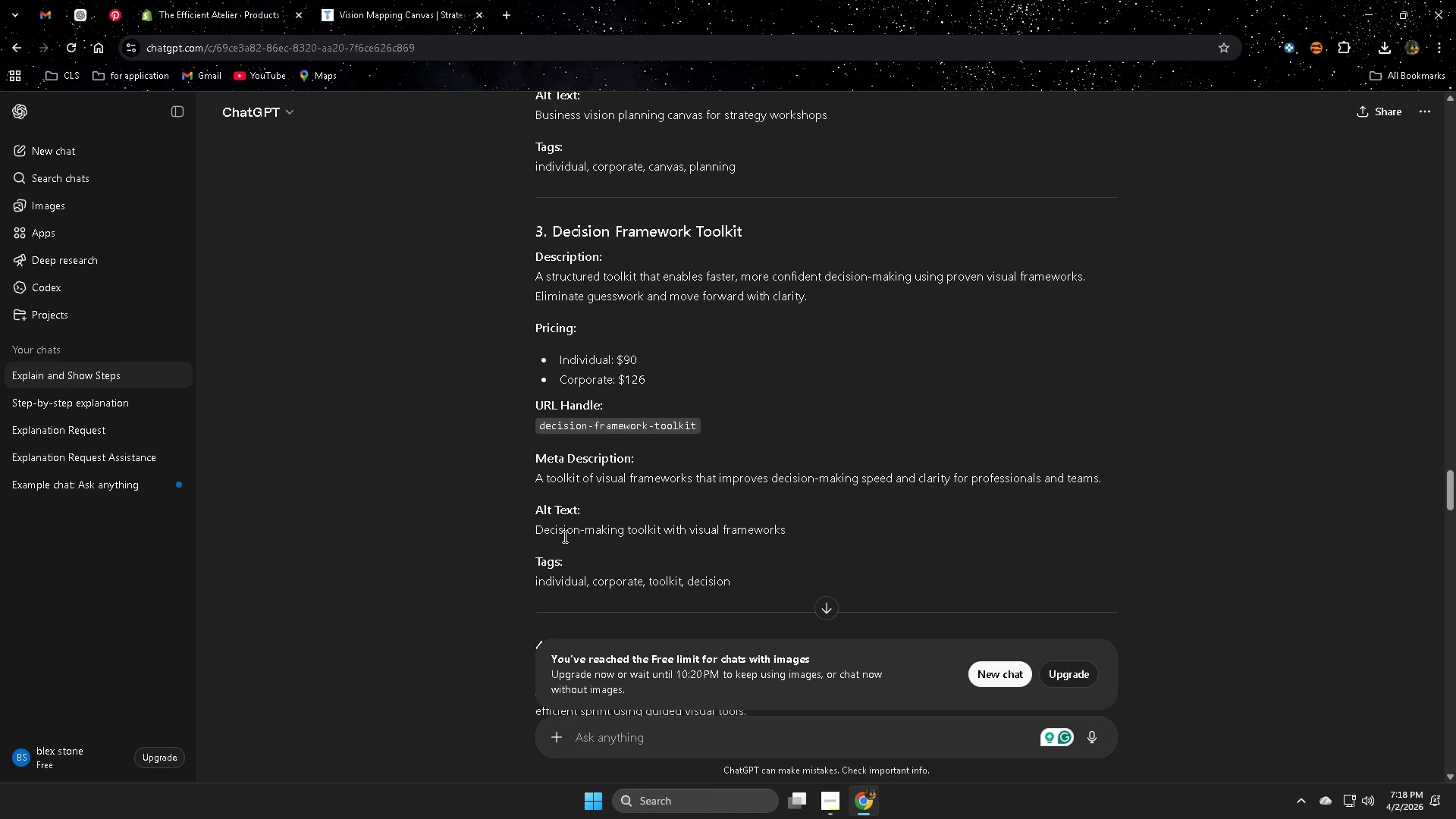 
left_click([547, 530])
 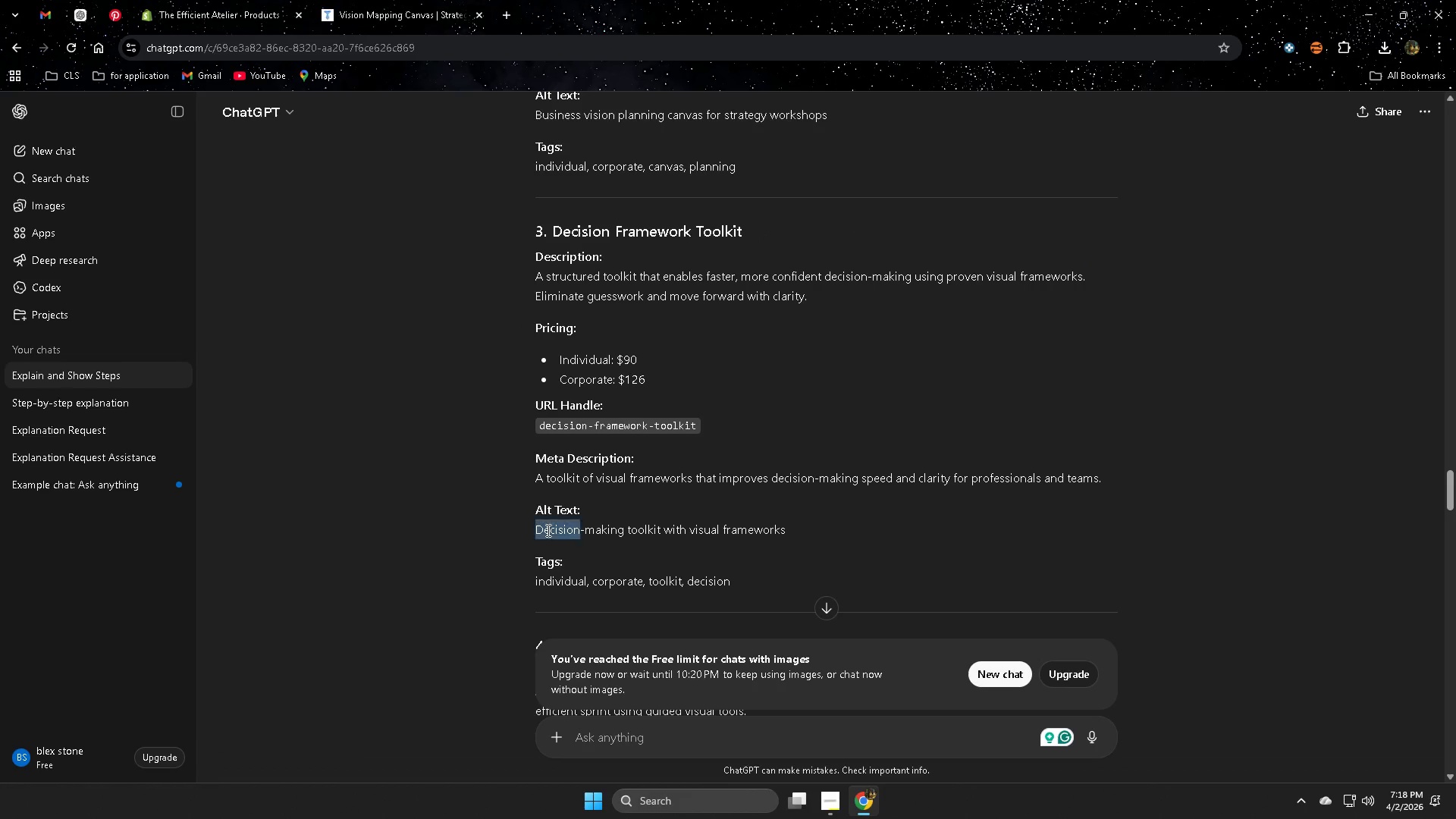 
left_click_drag(start_coordinate=[547, 530], to_coordinate=[781, 537])
 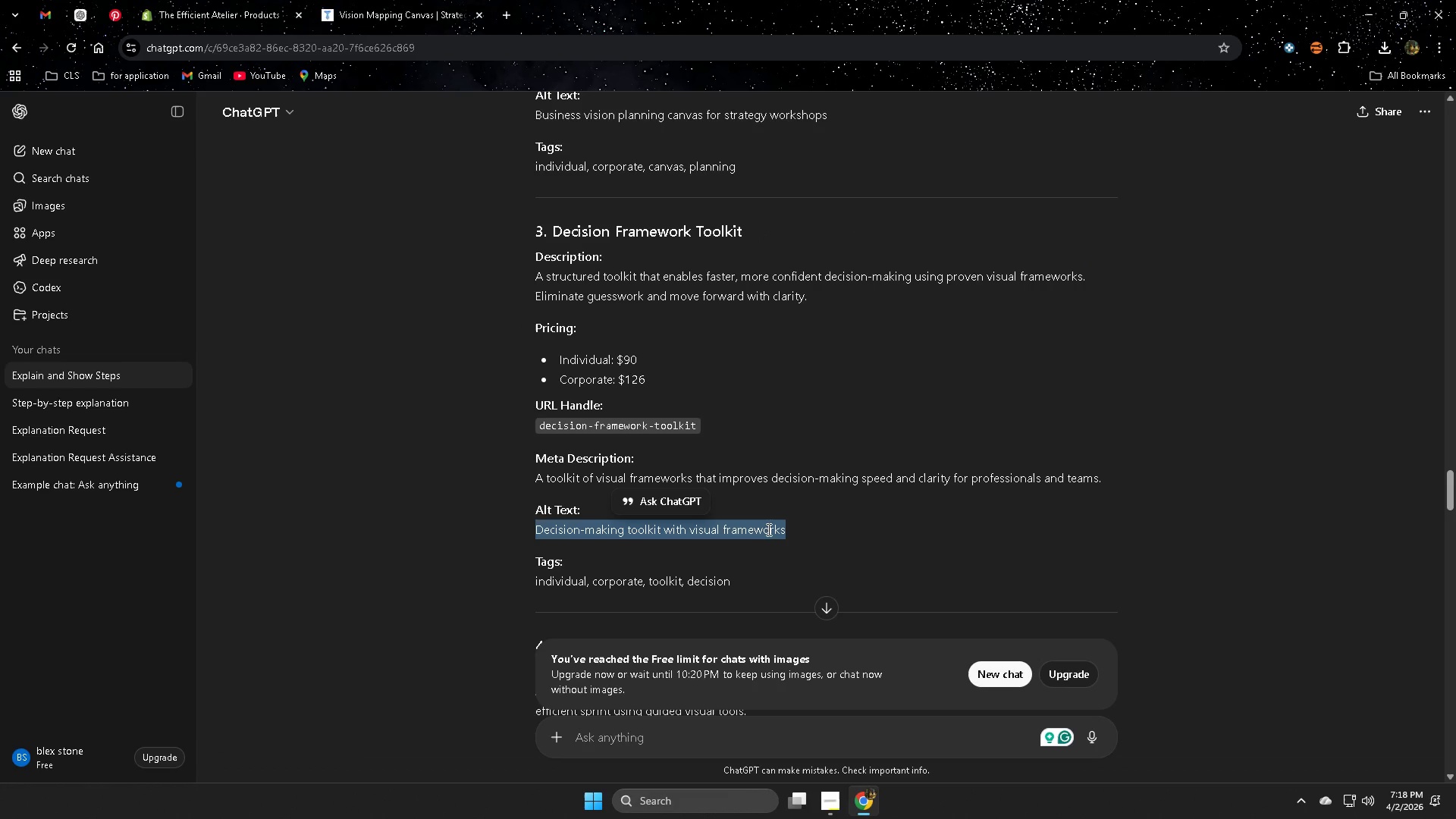 
key(Control+ControlLeft)
 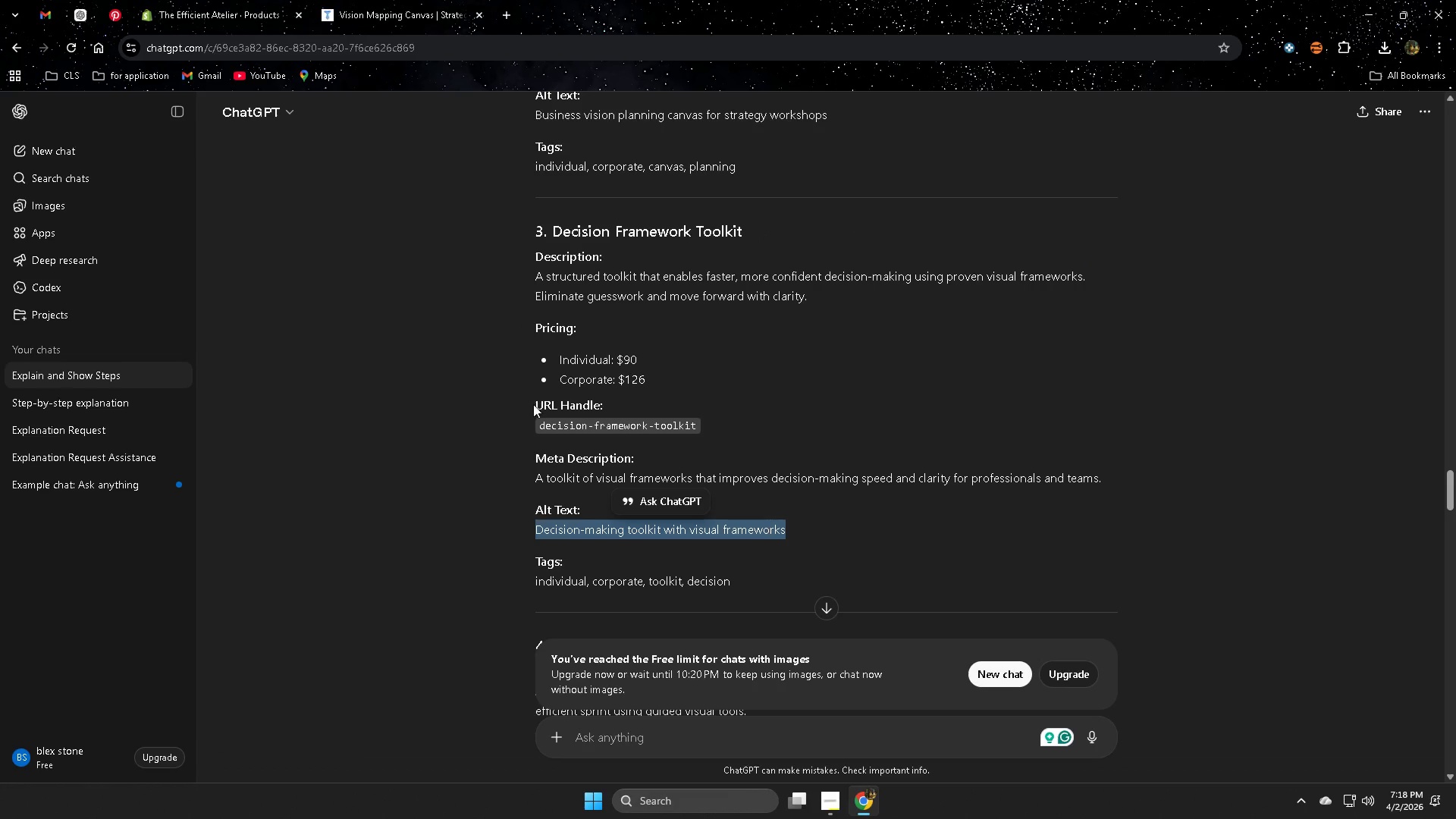 
key(Control+C)
 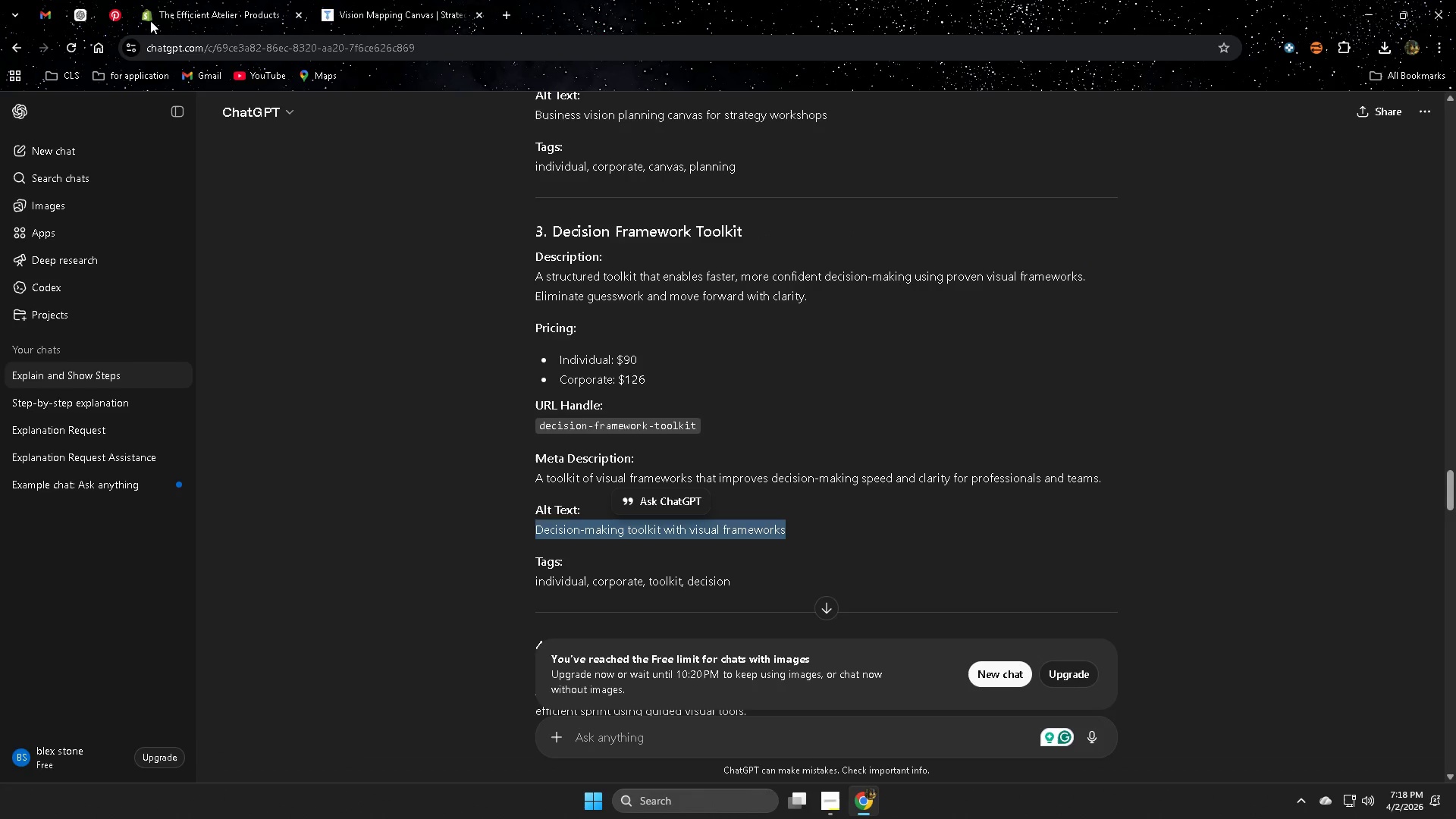 
left_click([220, 0])
 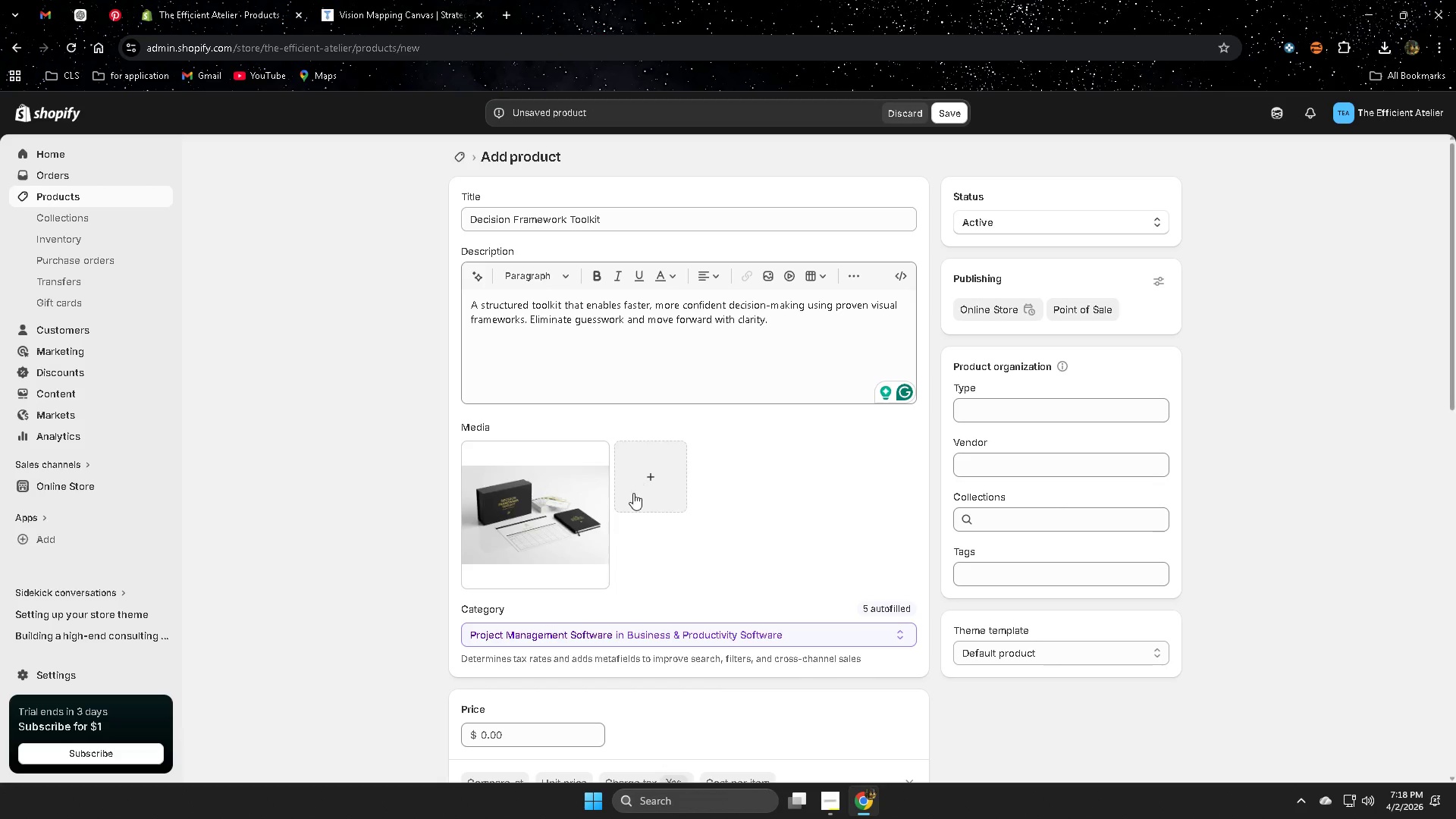 
left_click([562, 494])
 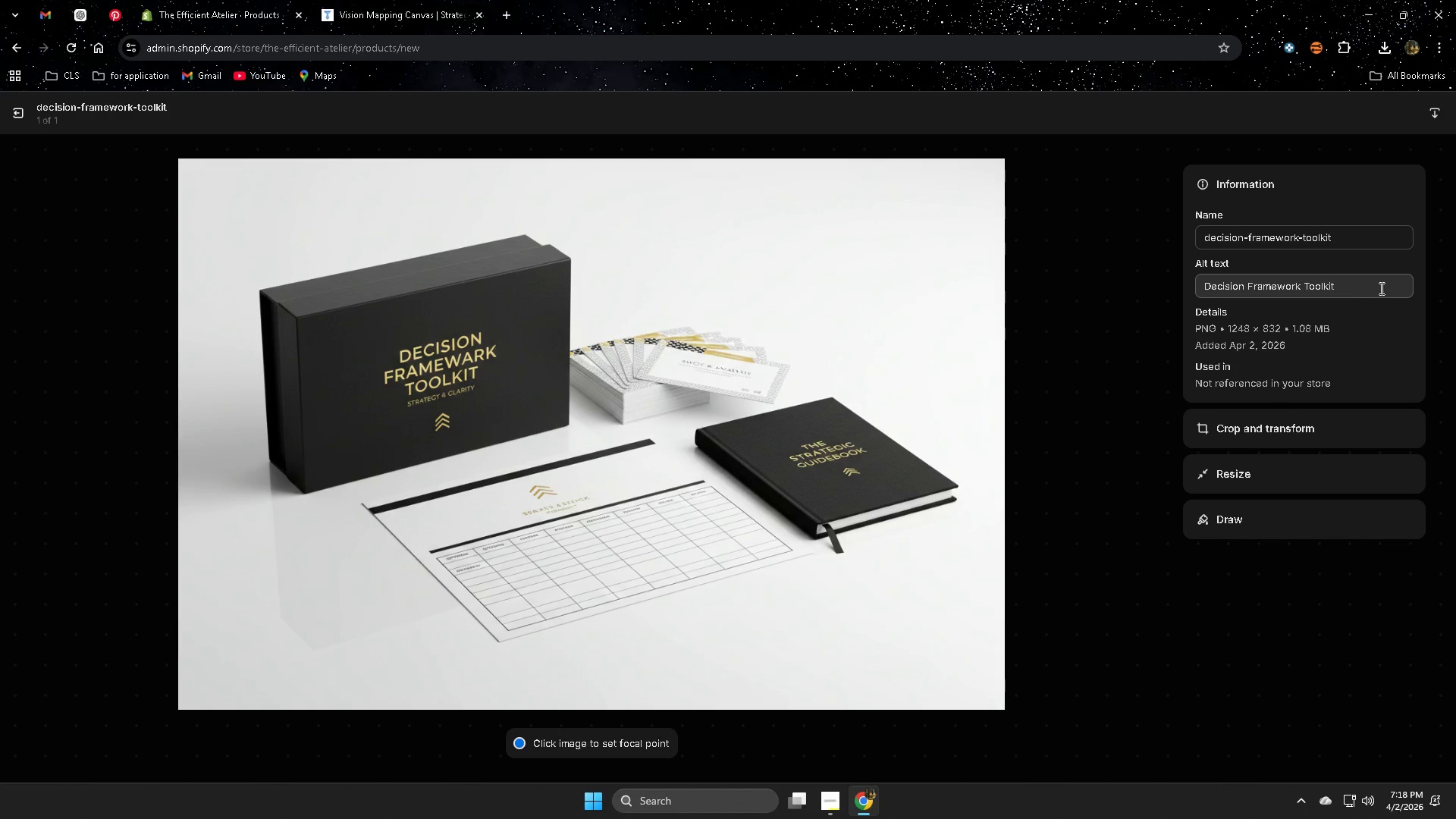 
wait(7.78)
 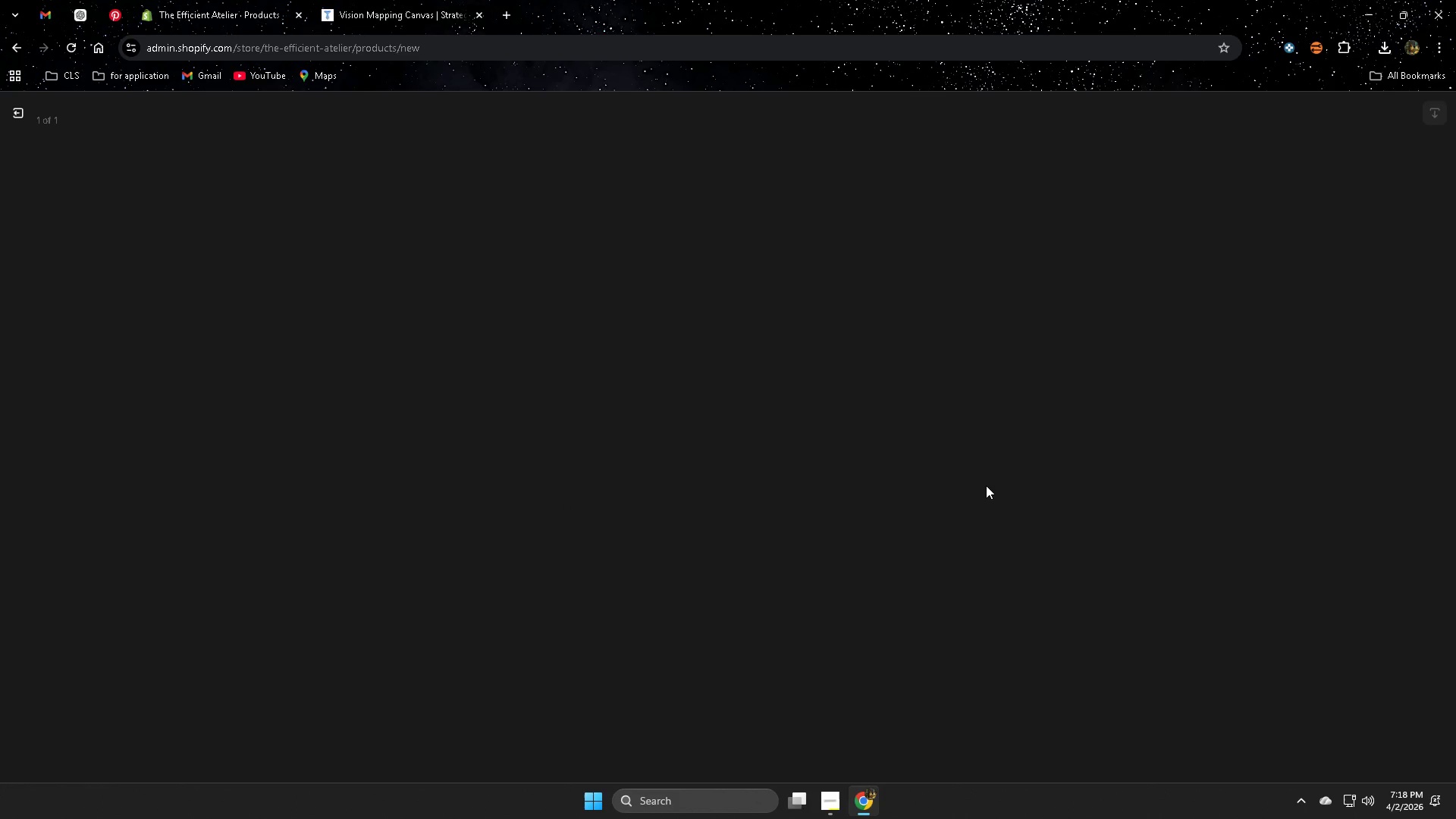 
double_click([1373, 277])
 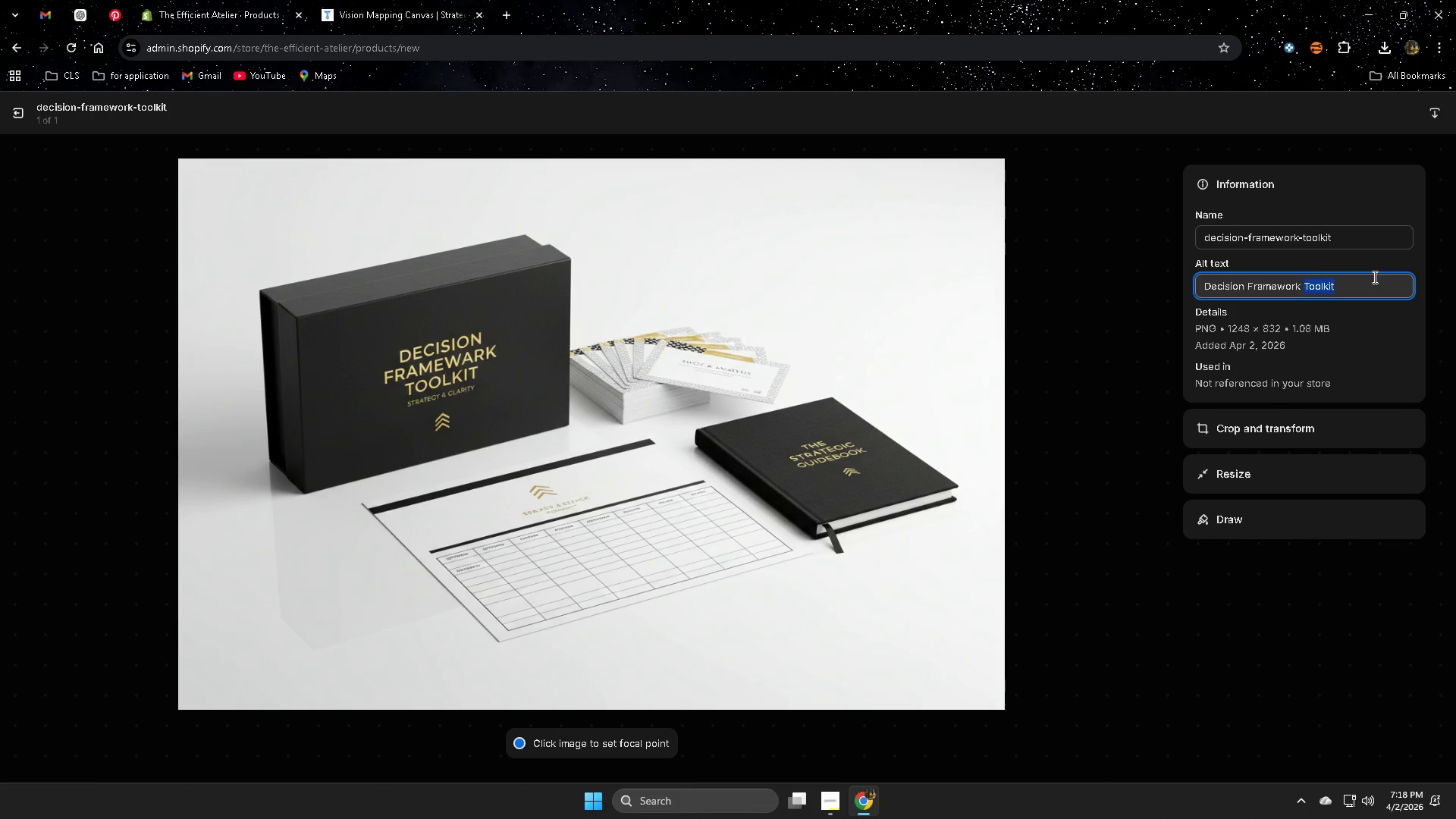 
triple_click([1373, 277])
 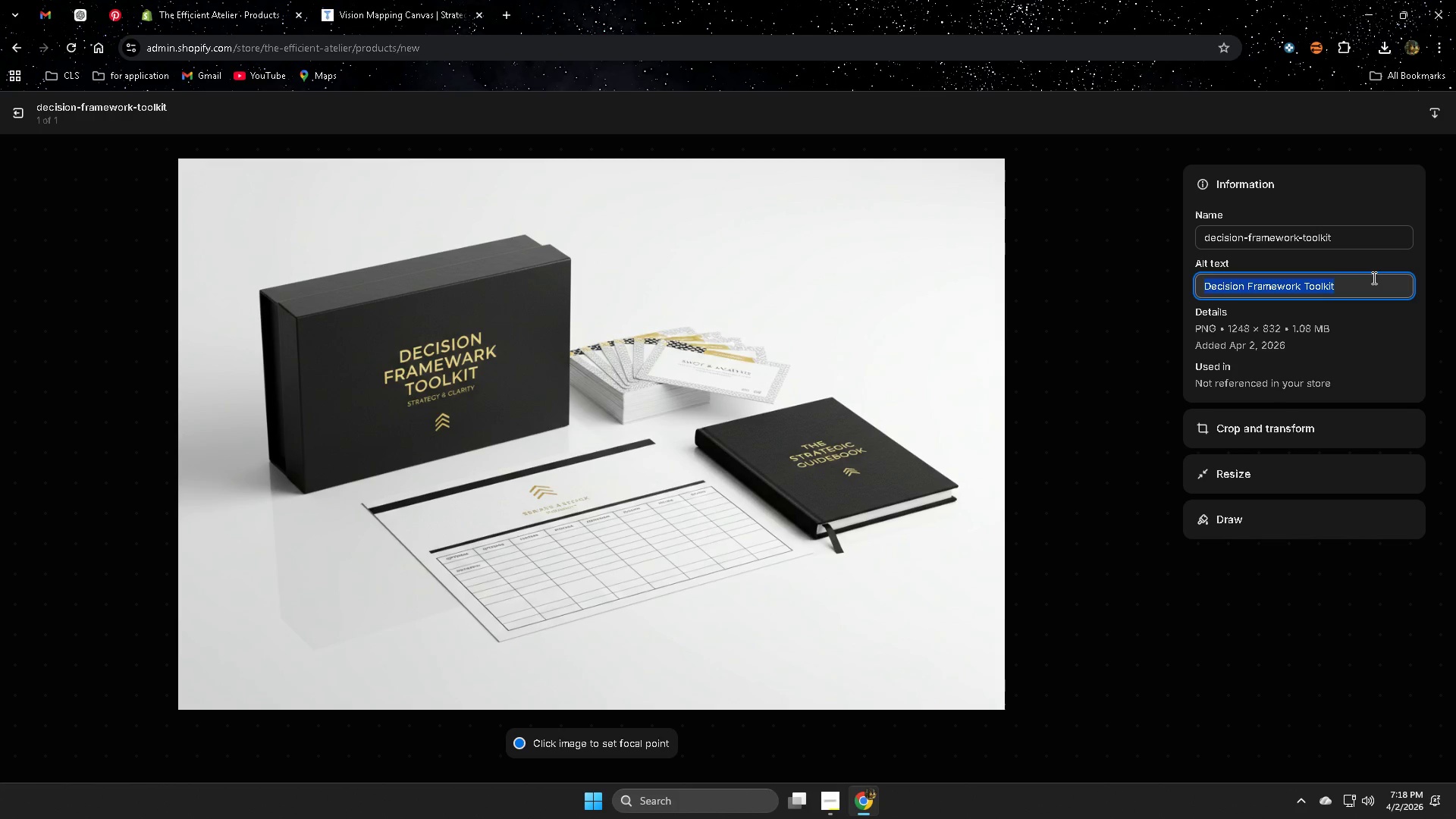 
key(Control+V)
 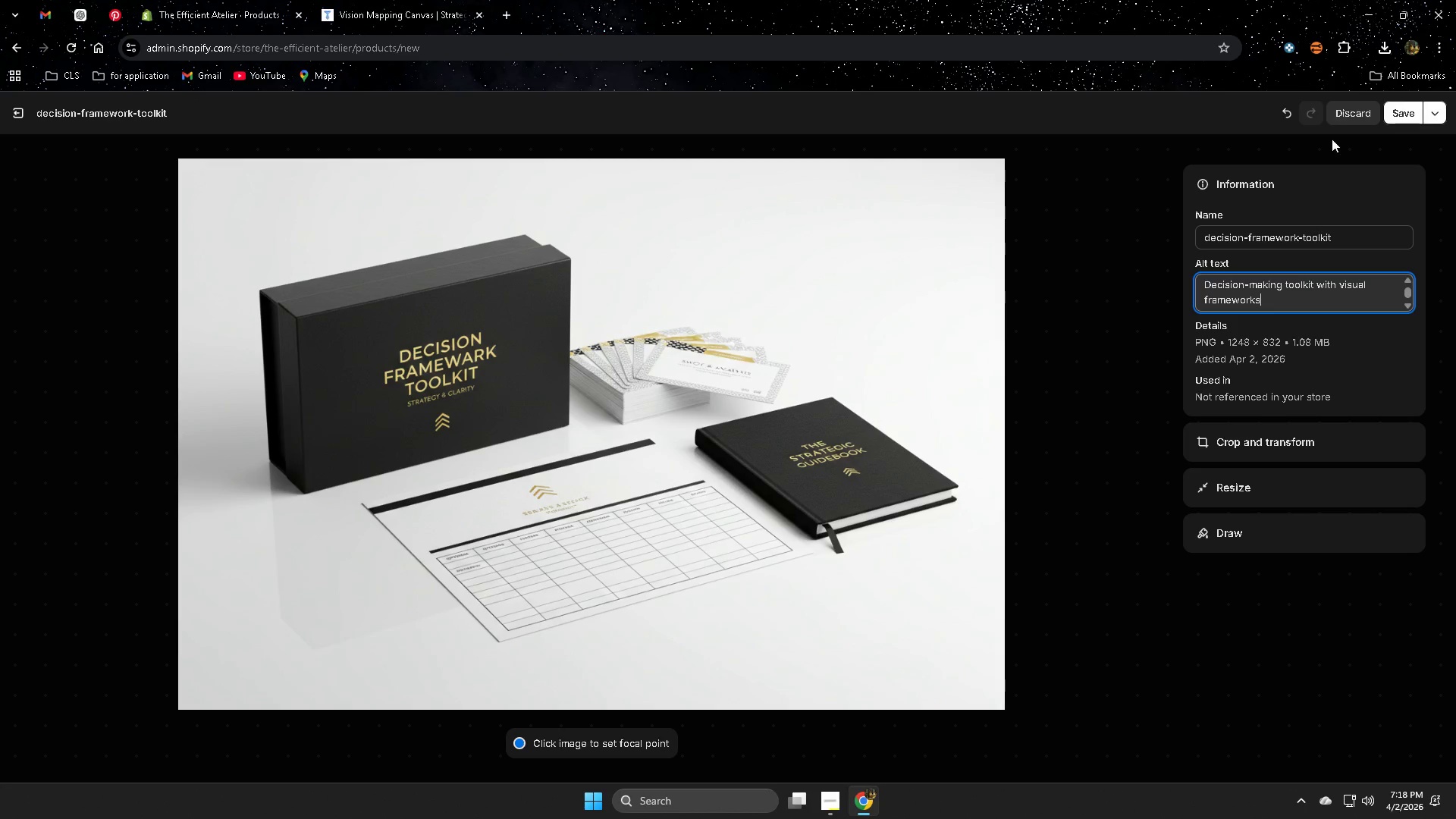 
left_click([1407, 115])
 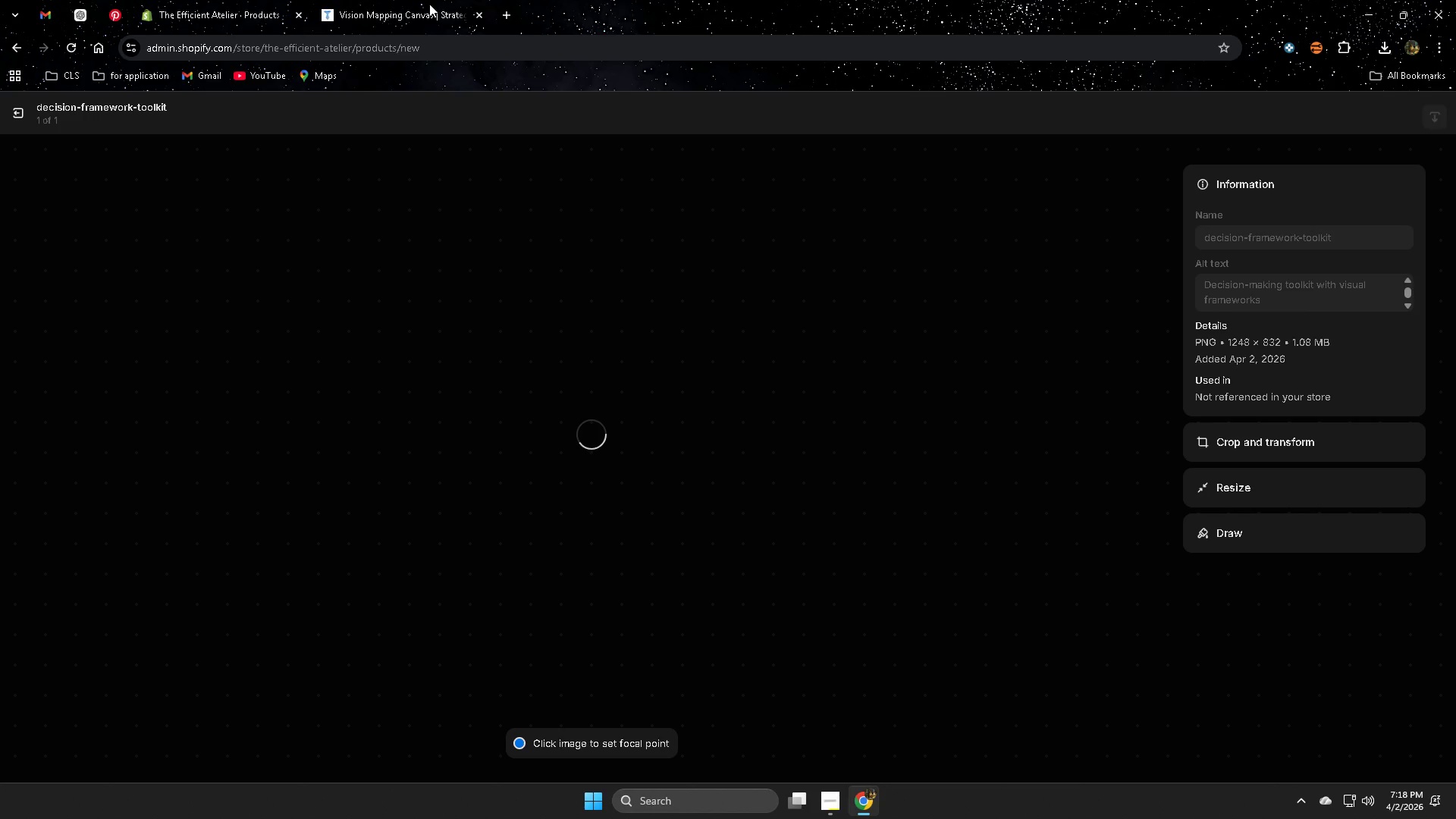 
left_click([426, 2])
 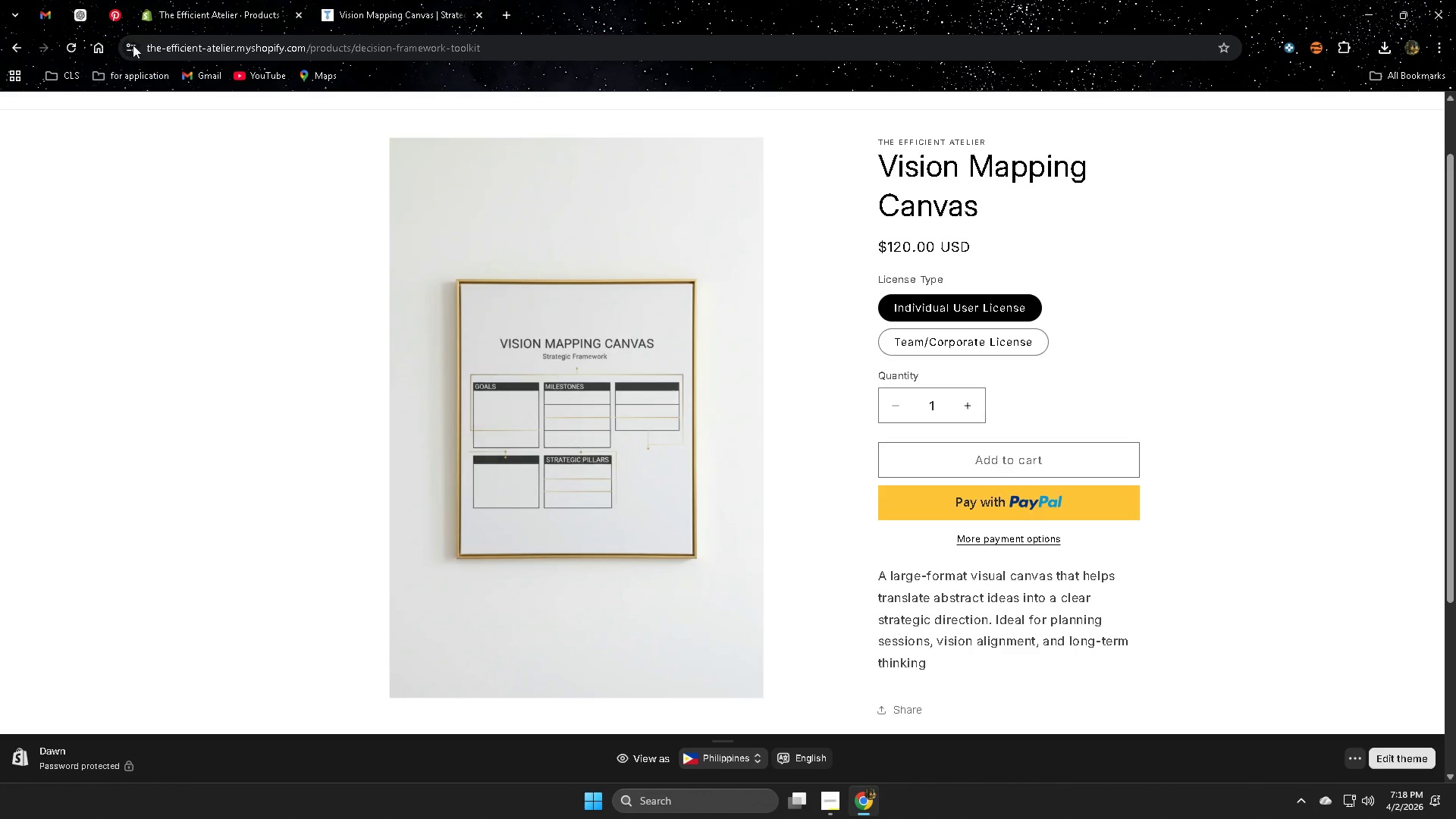 
left_click([221, 0])
 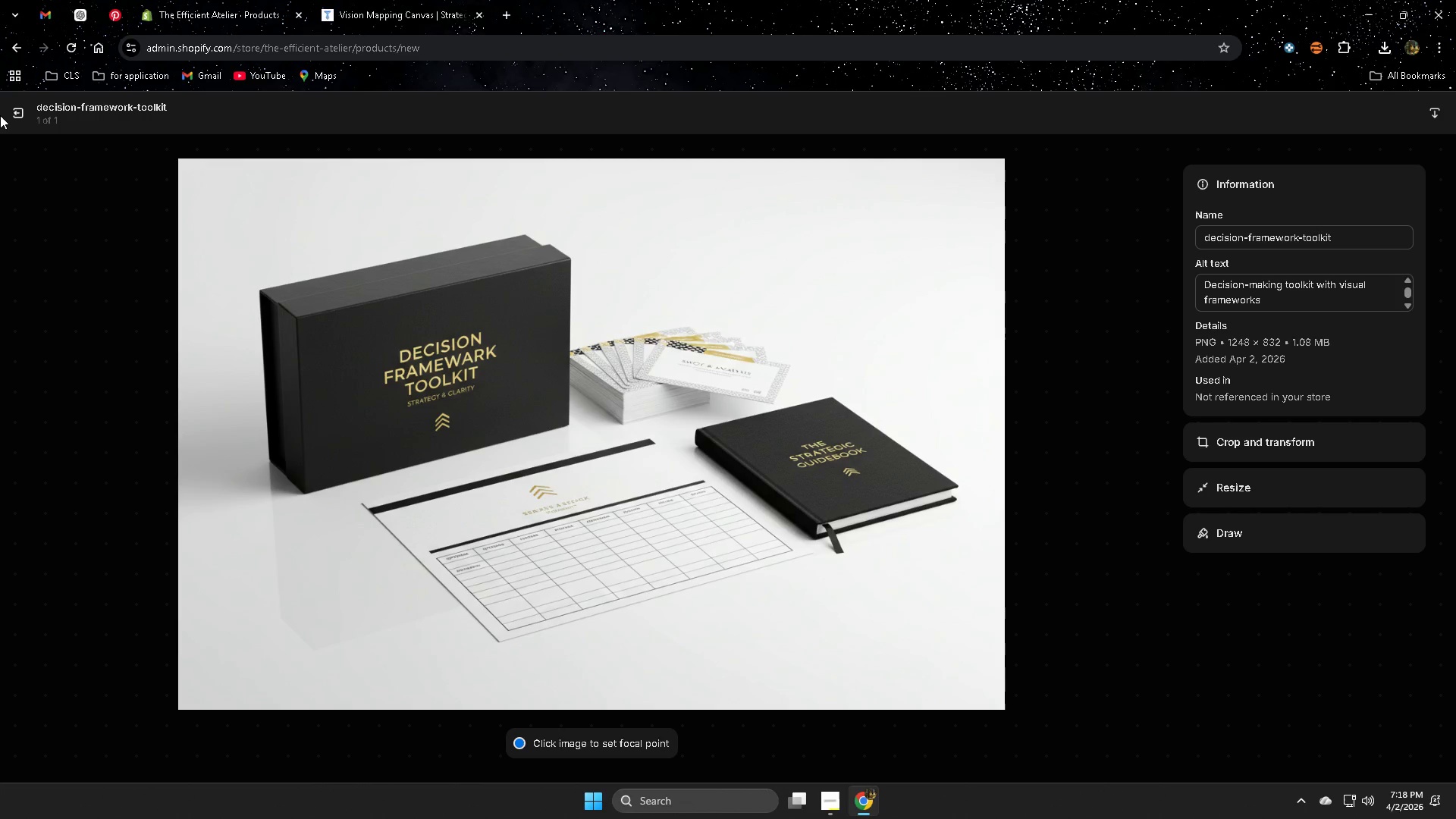 
left_click([11, 112])
 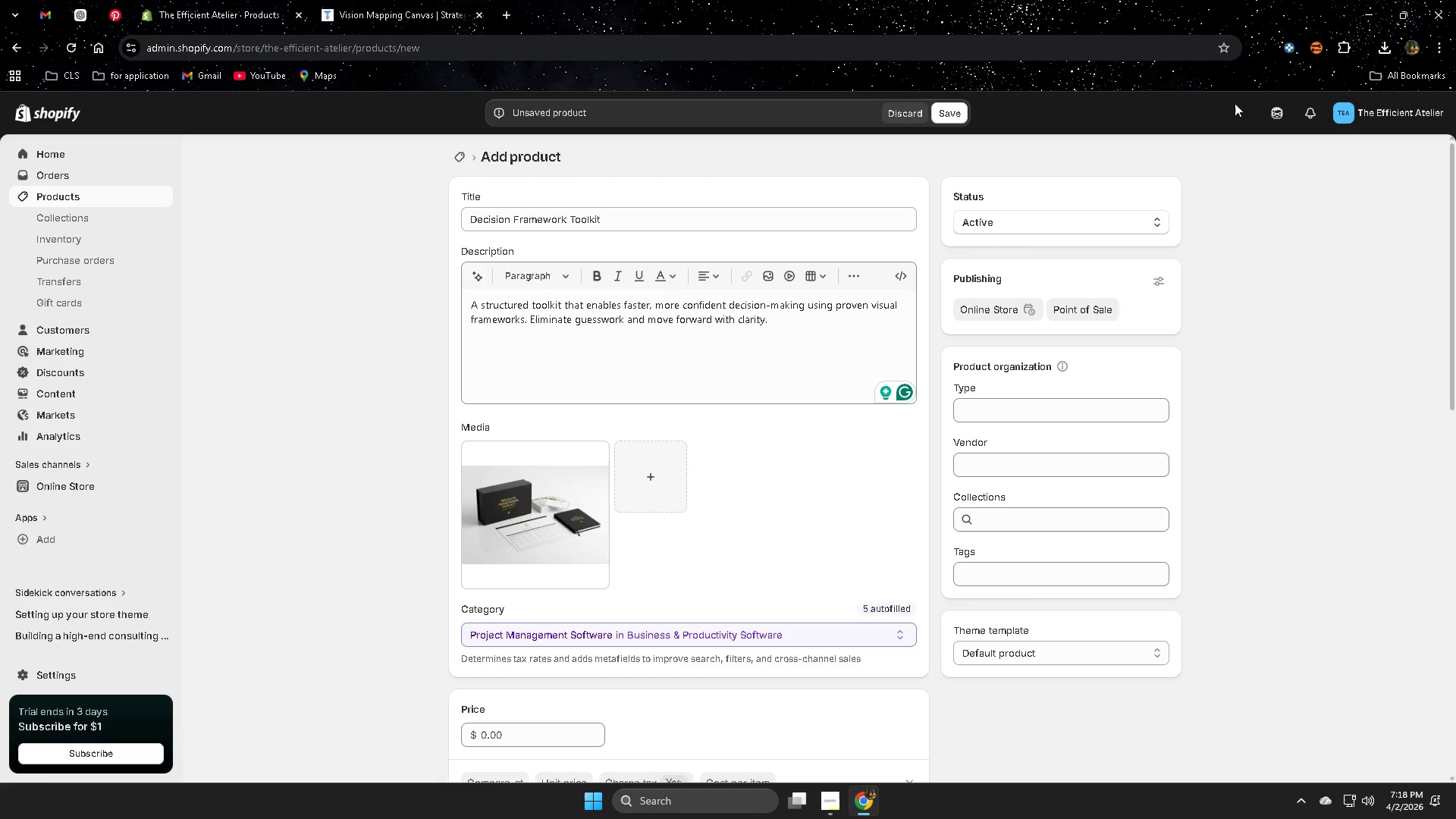 
left_click([1282, 112])
 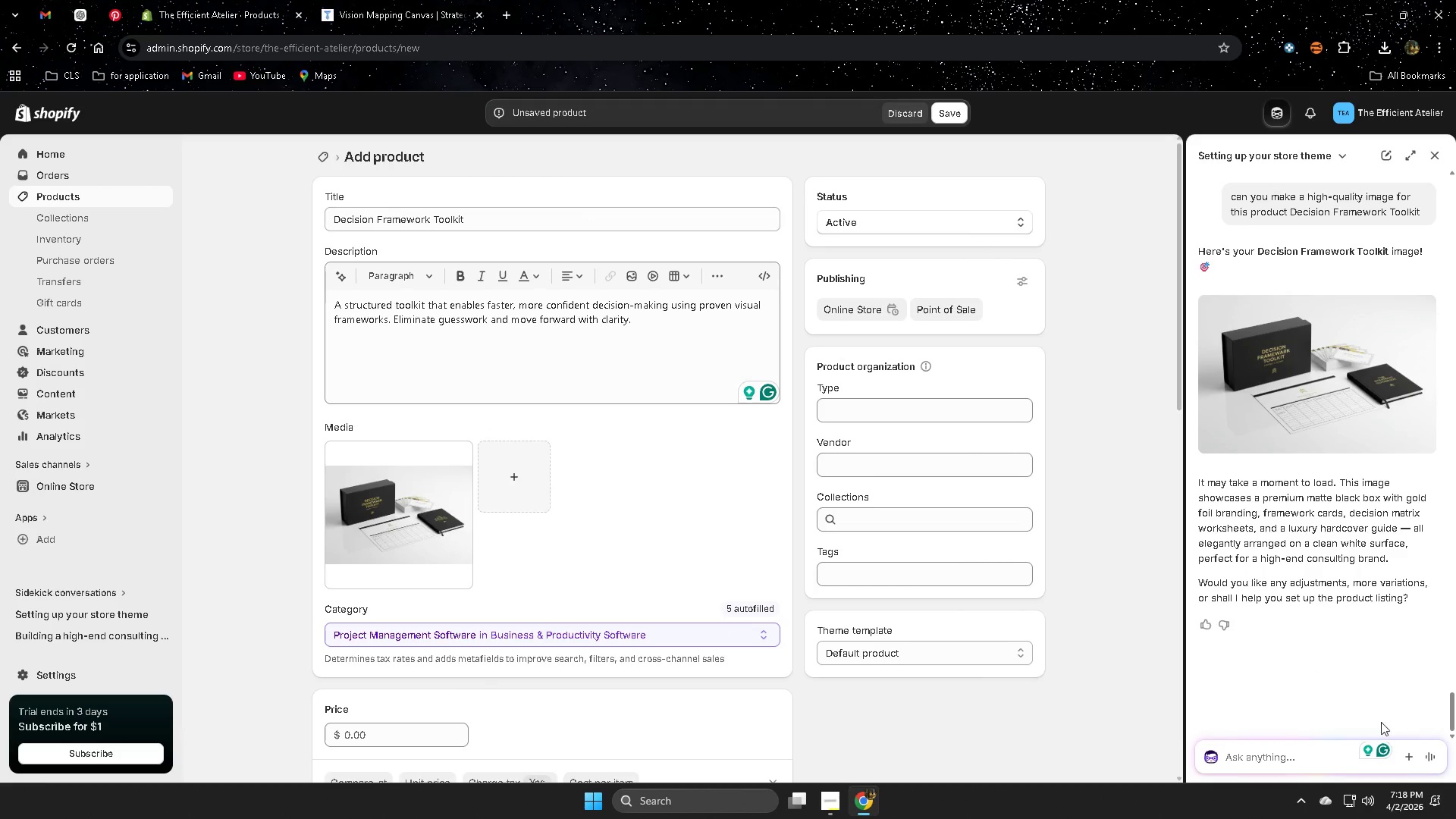 
left_click([1272, 761])
 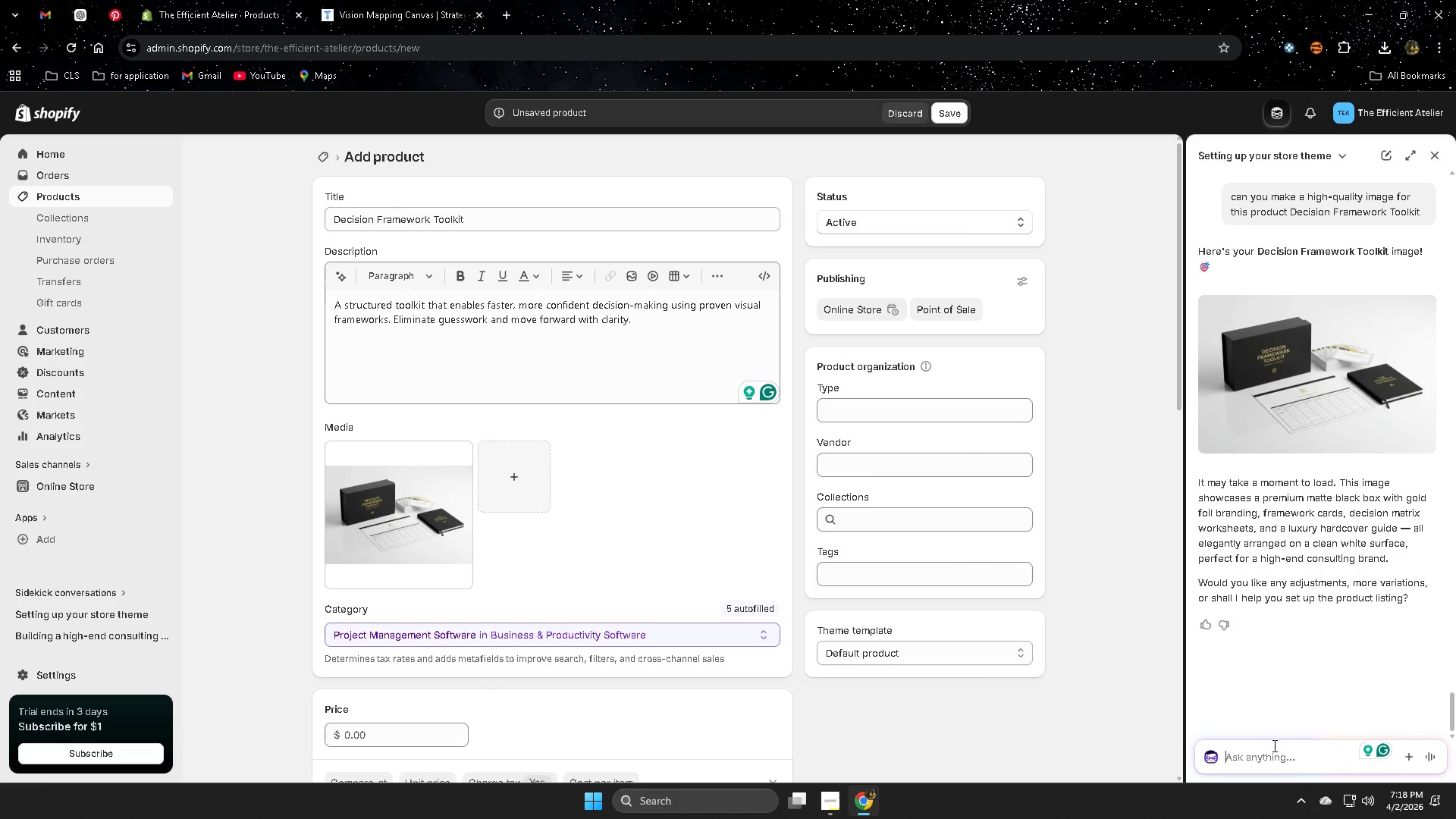 
type(make a meta tile)
key(Backspace)
key(Backspace)
type(tle for )
key(Backspace)
key(Backspace)
key(Backspace)
key(Backspace)
type(for this pri)
key(Backspace)
type(odcut)
key(Backspace)
key(Backspace)
key(Backspace)
type(uct)
 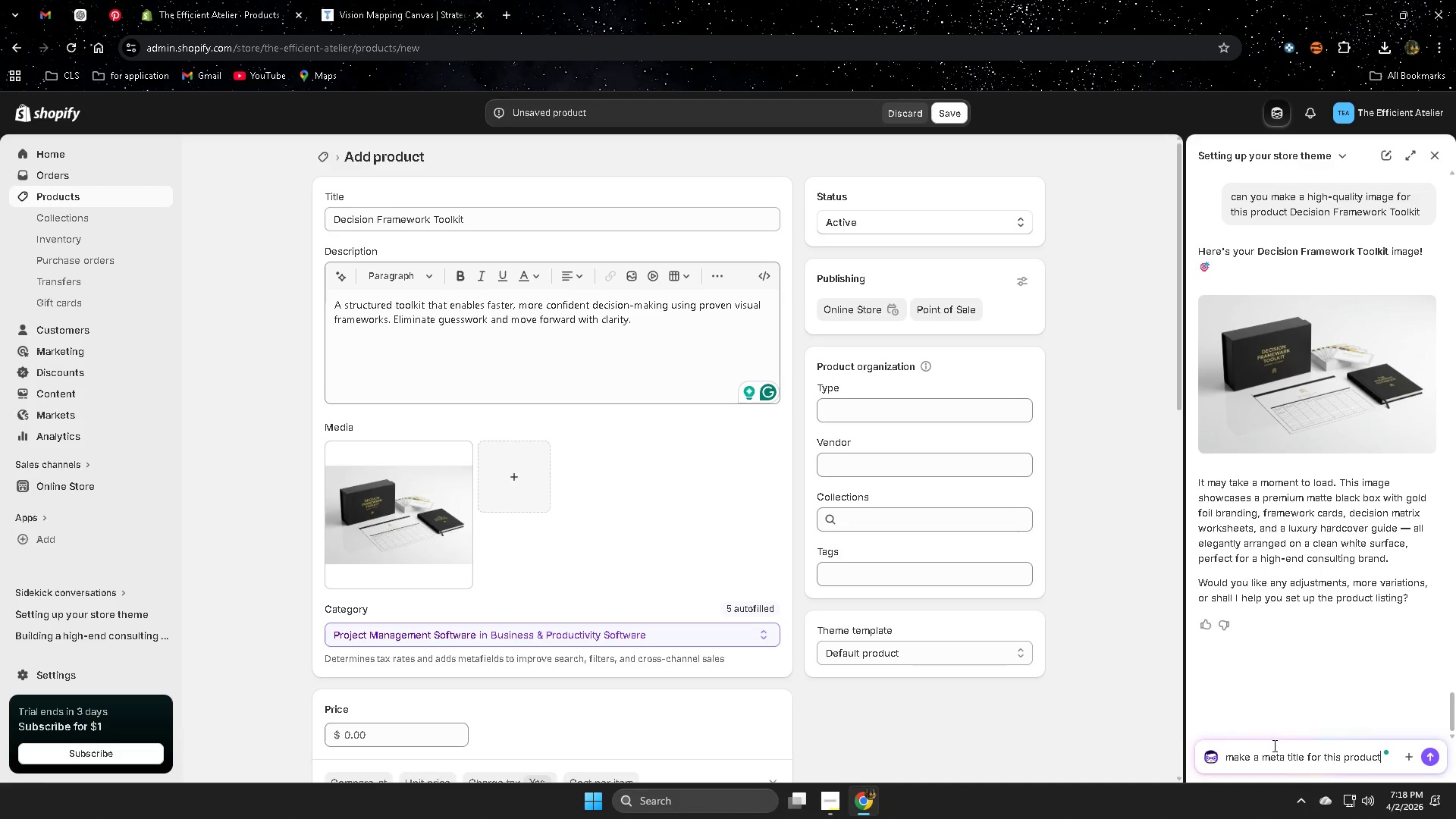 
key(Enter)
 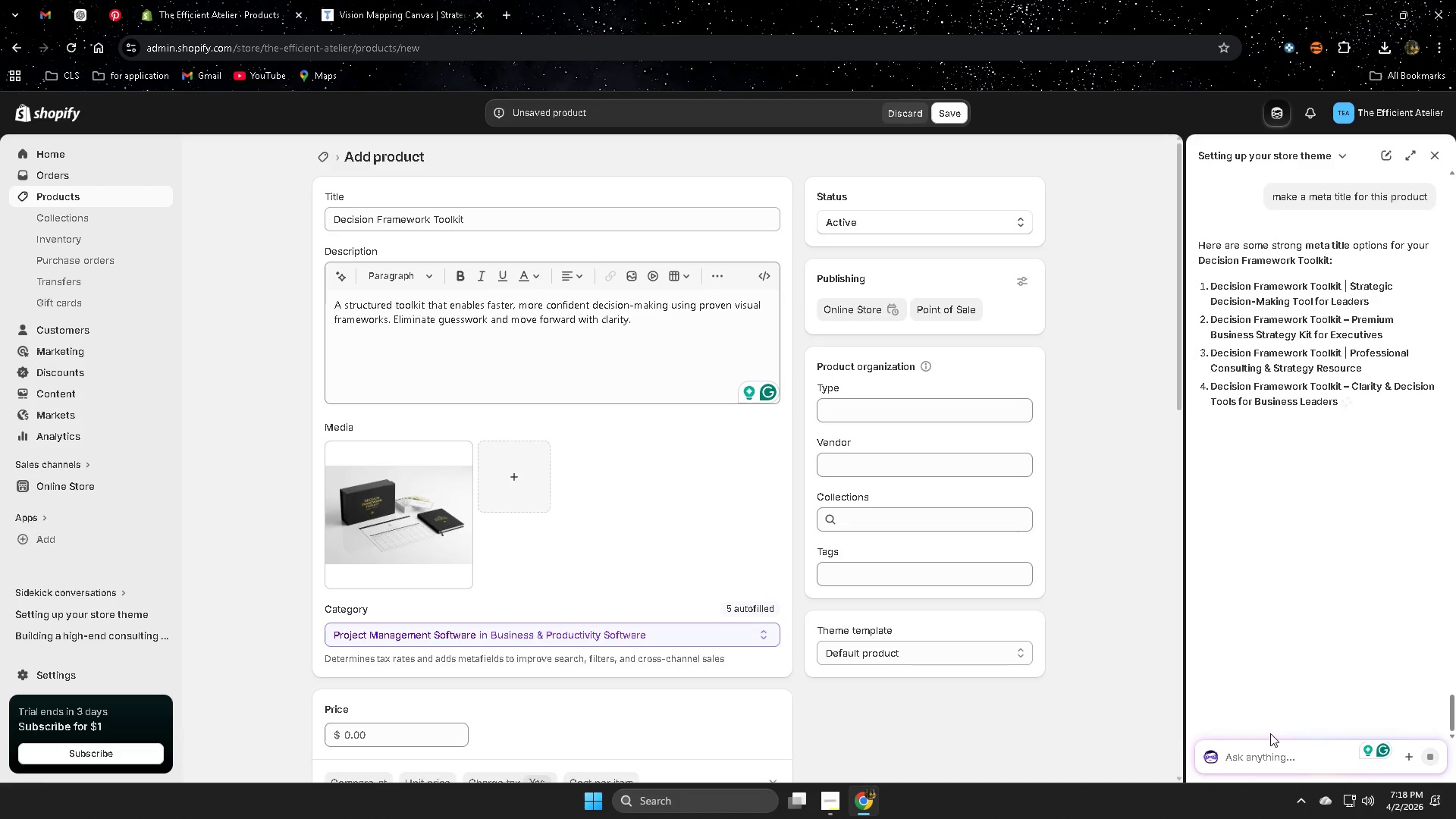 
wait(6.06)
 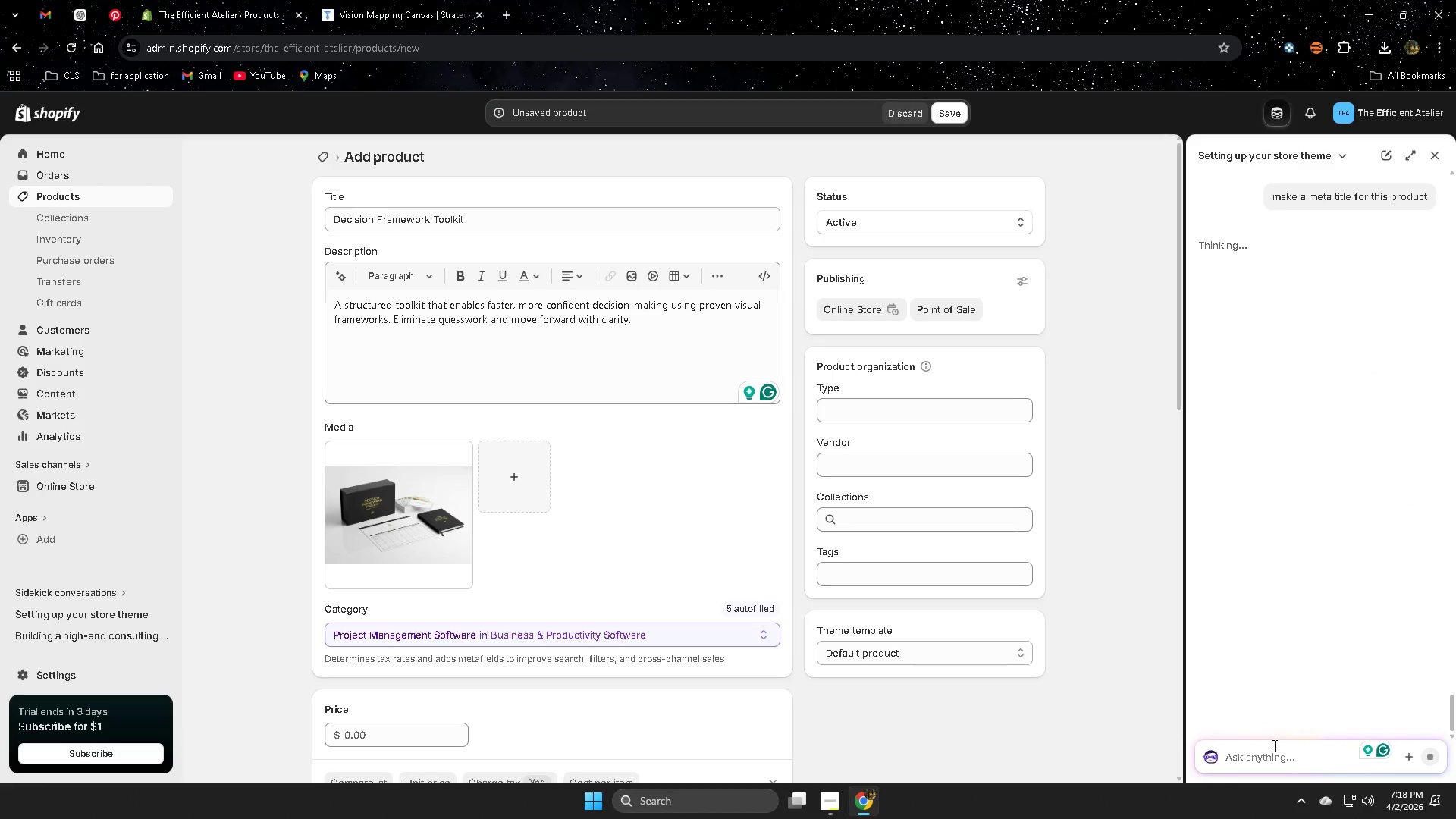 
left_click([1224, 286])
 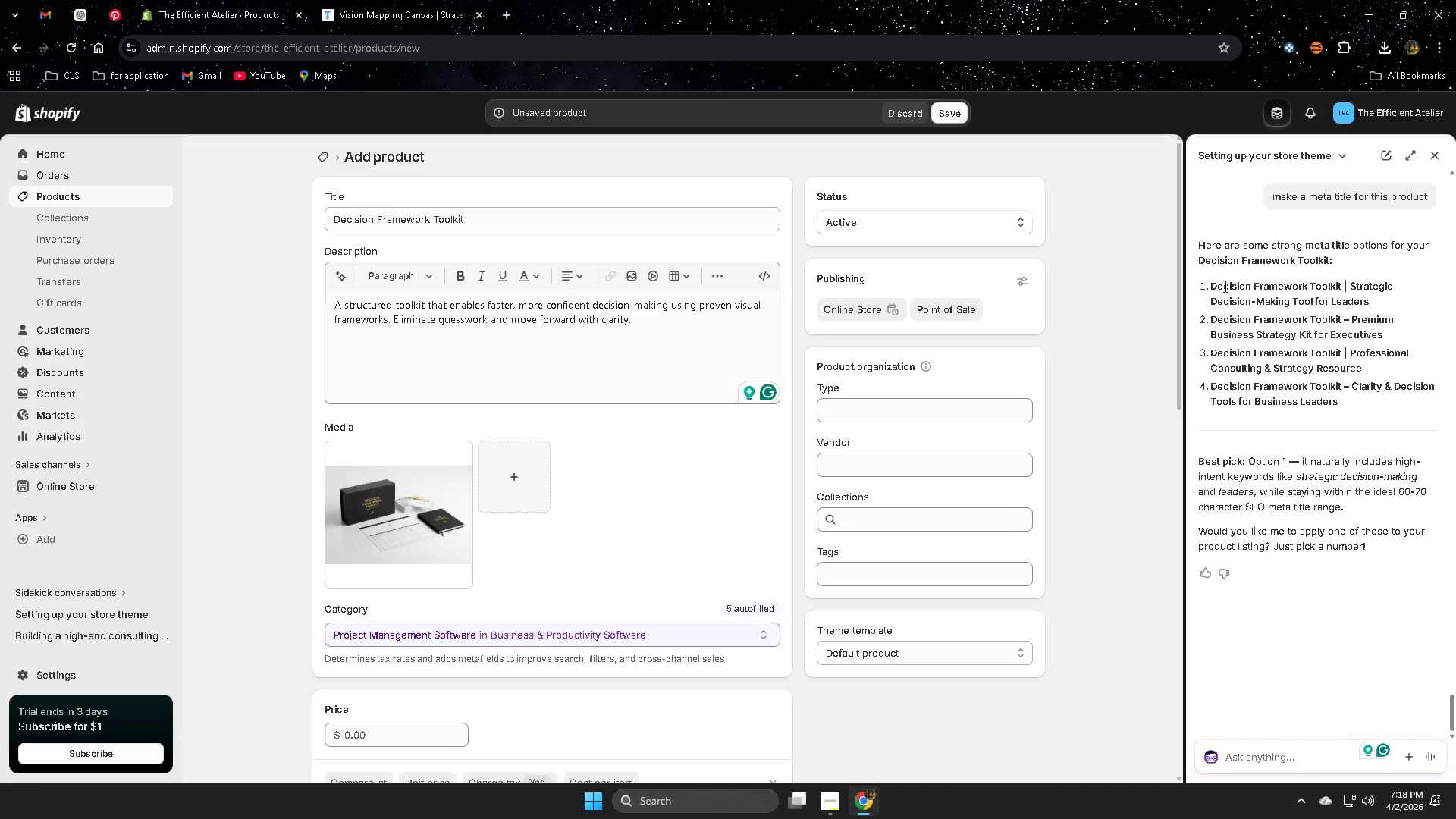 
left_click_drag(start_coordinate=[1224, 286], to_coordinate=[1365, 304])
 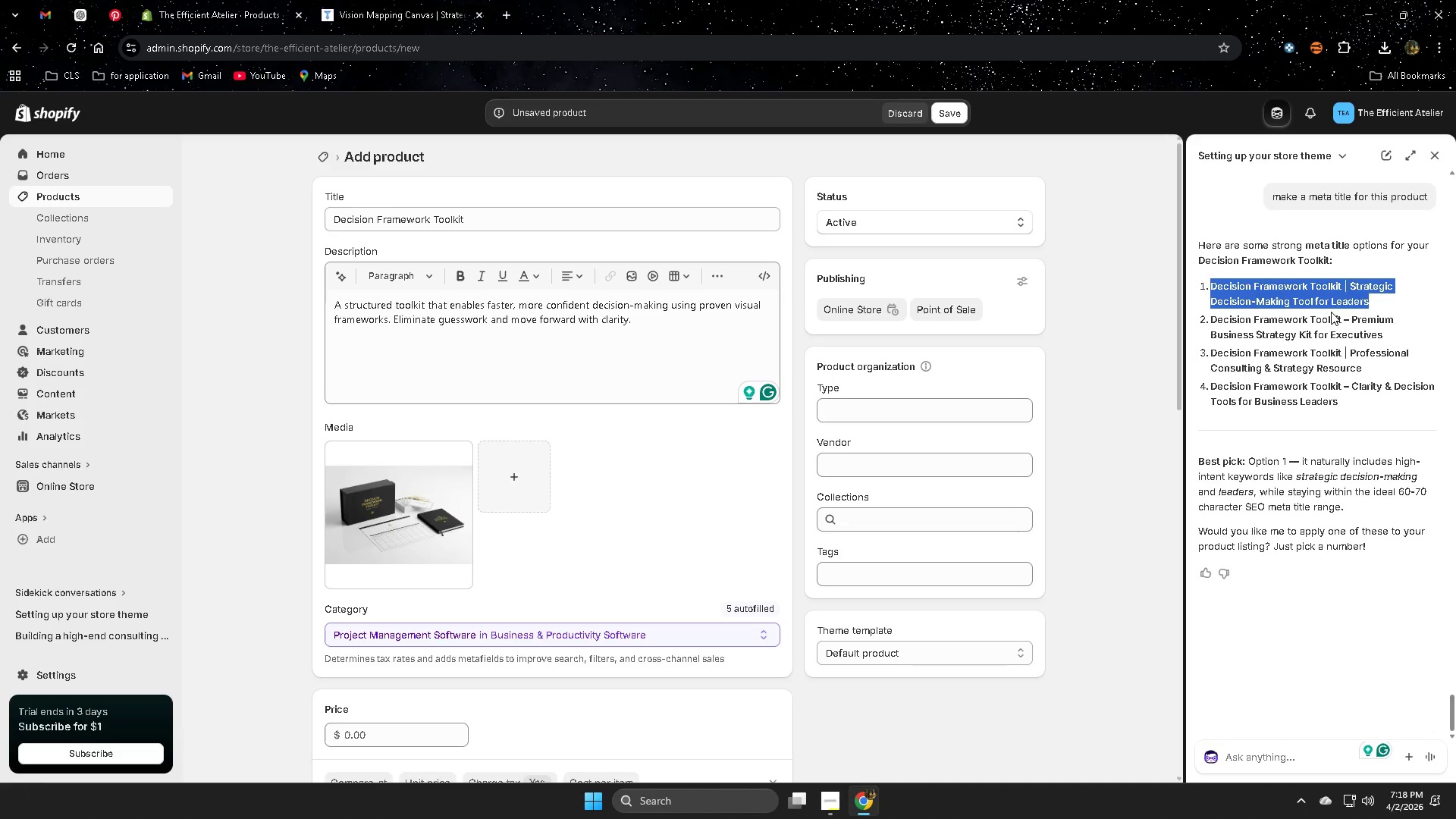 
key(Control+C)
 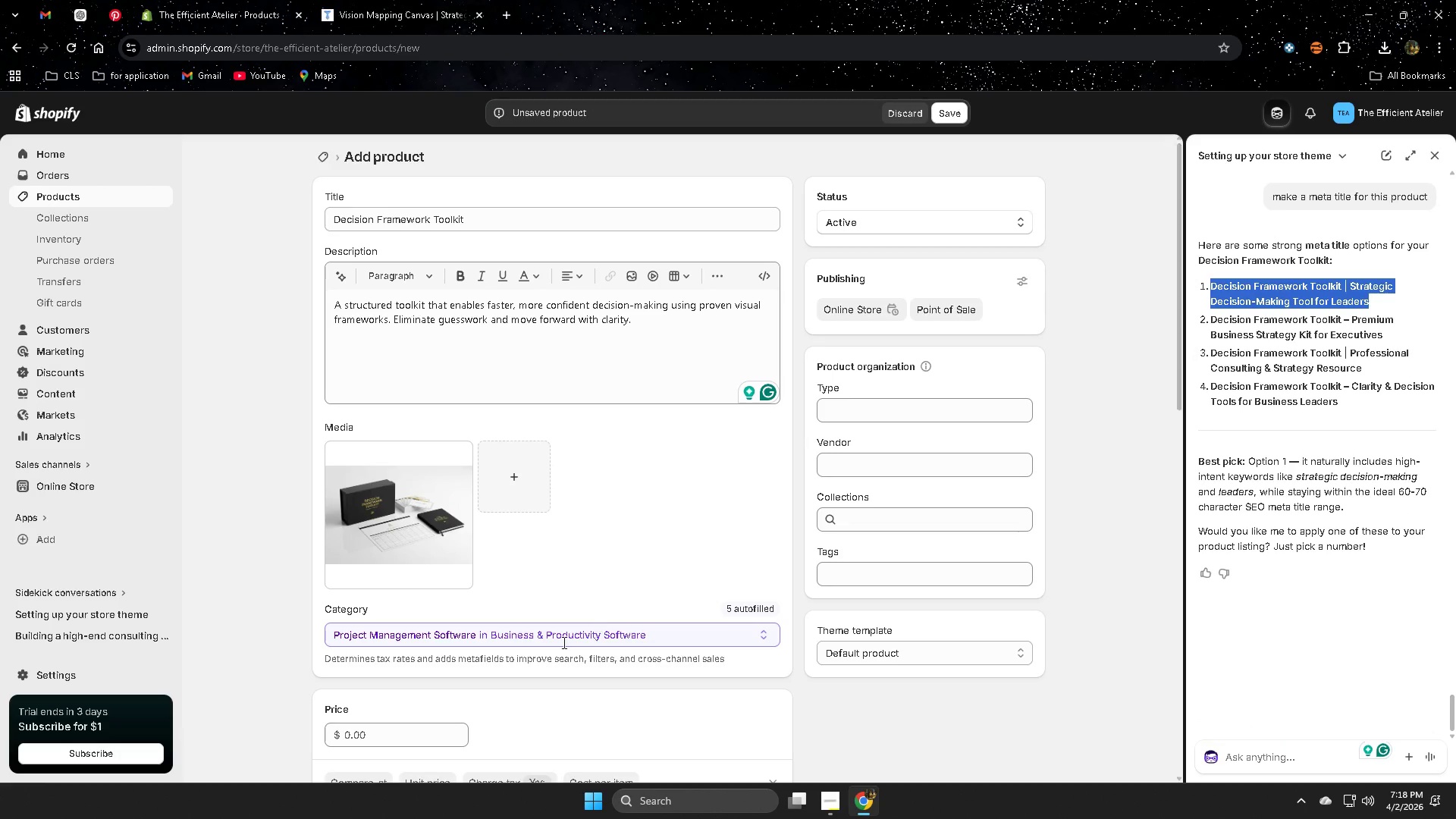 
scroll: coordinate [808, 676], scroll_direction: down, amount: 12.0
 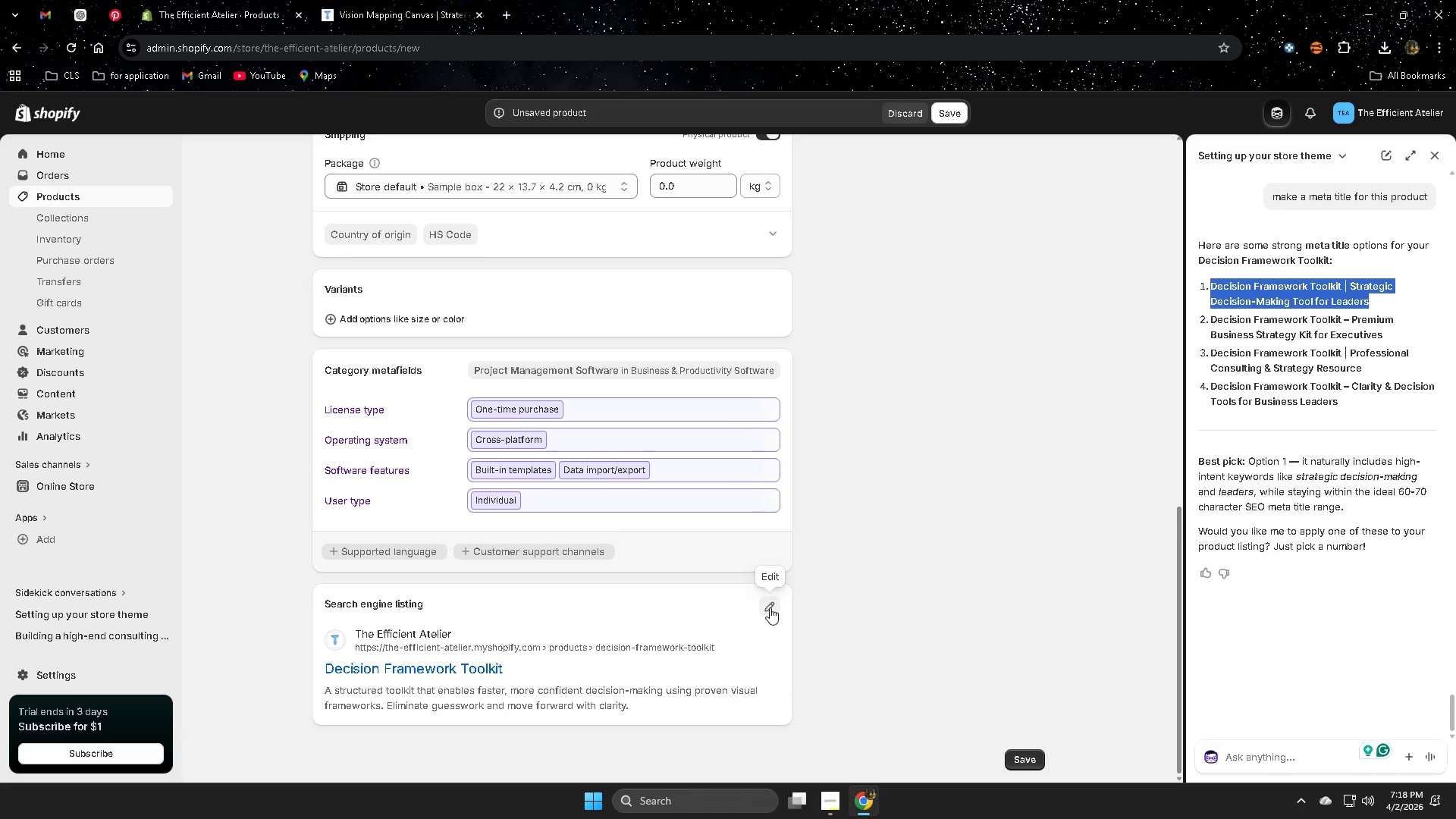 
left_click([770, 607])
 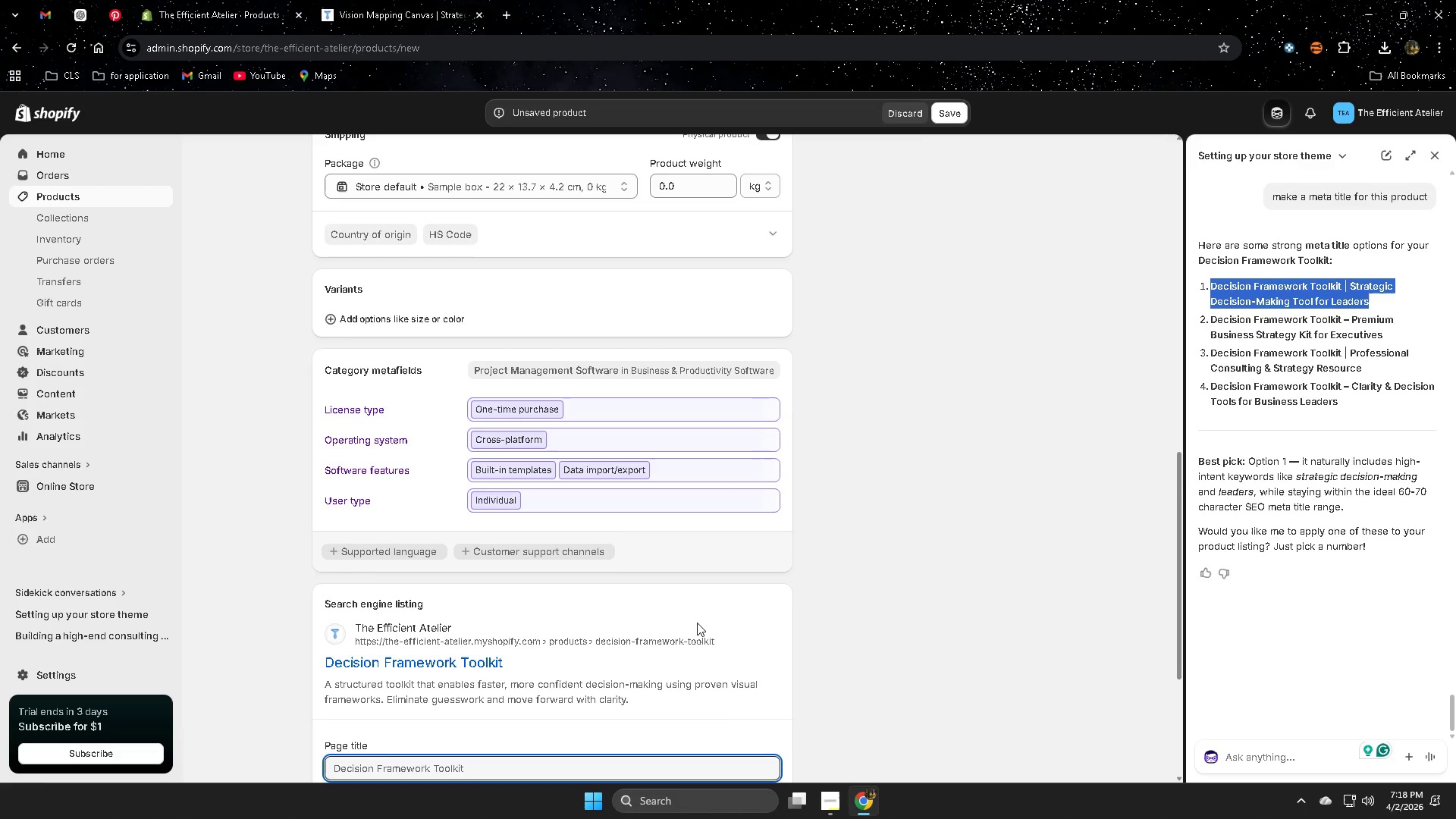 
scroll: coordinate [657, 637], scroll_direction: down, amount: 2.0
 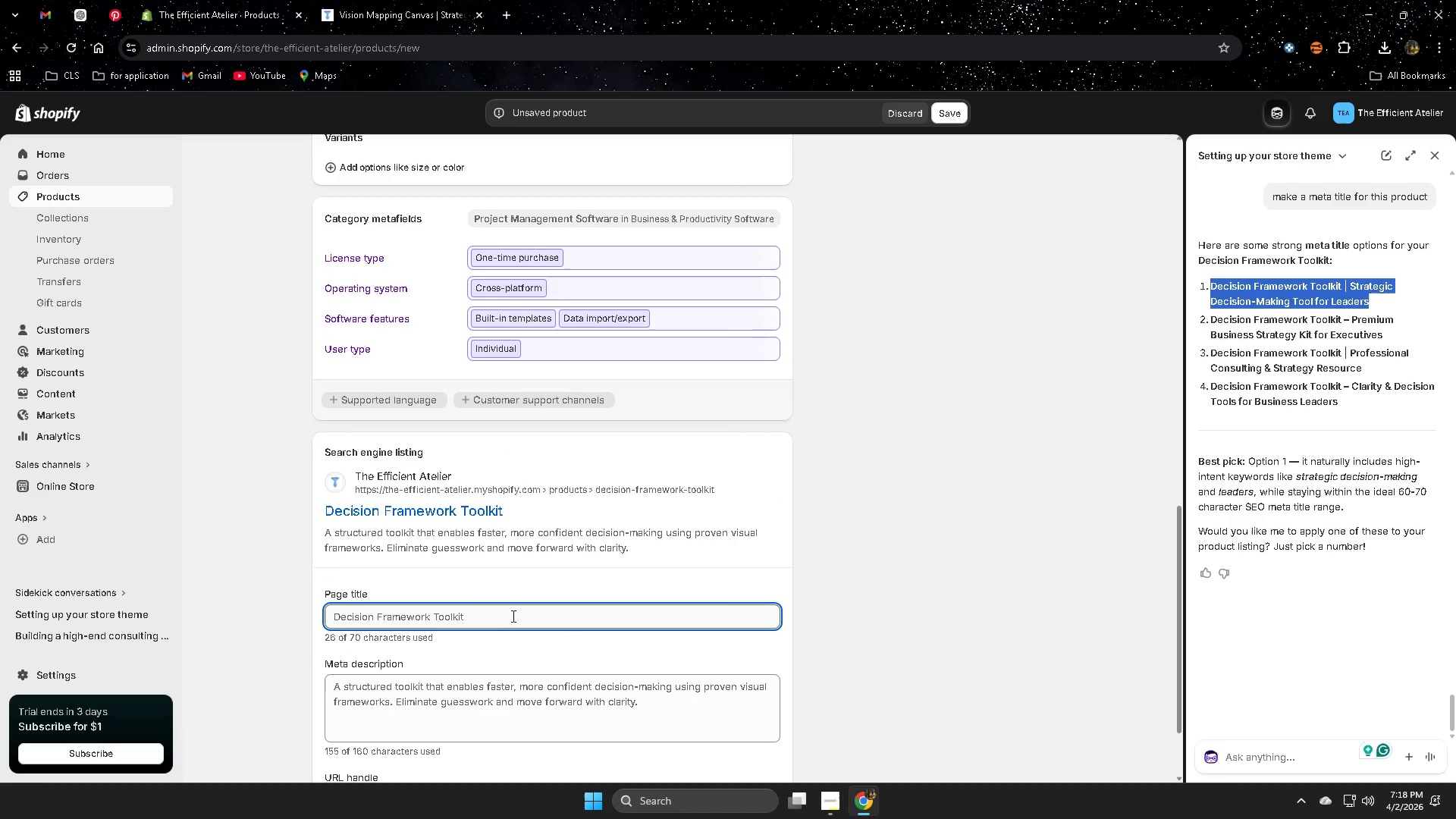 
double_click([513, 615])
 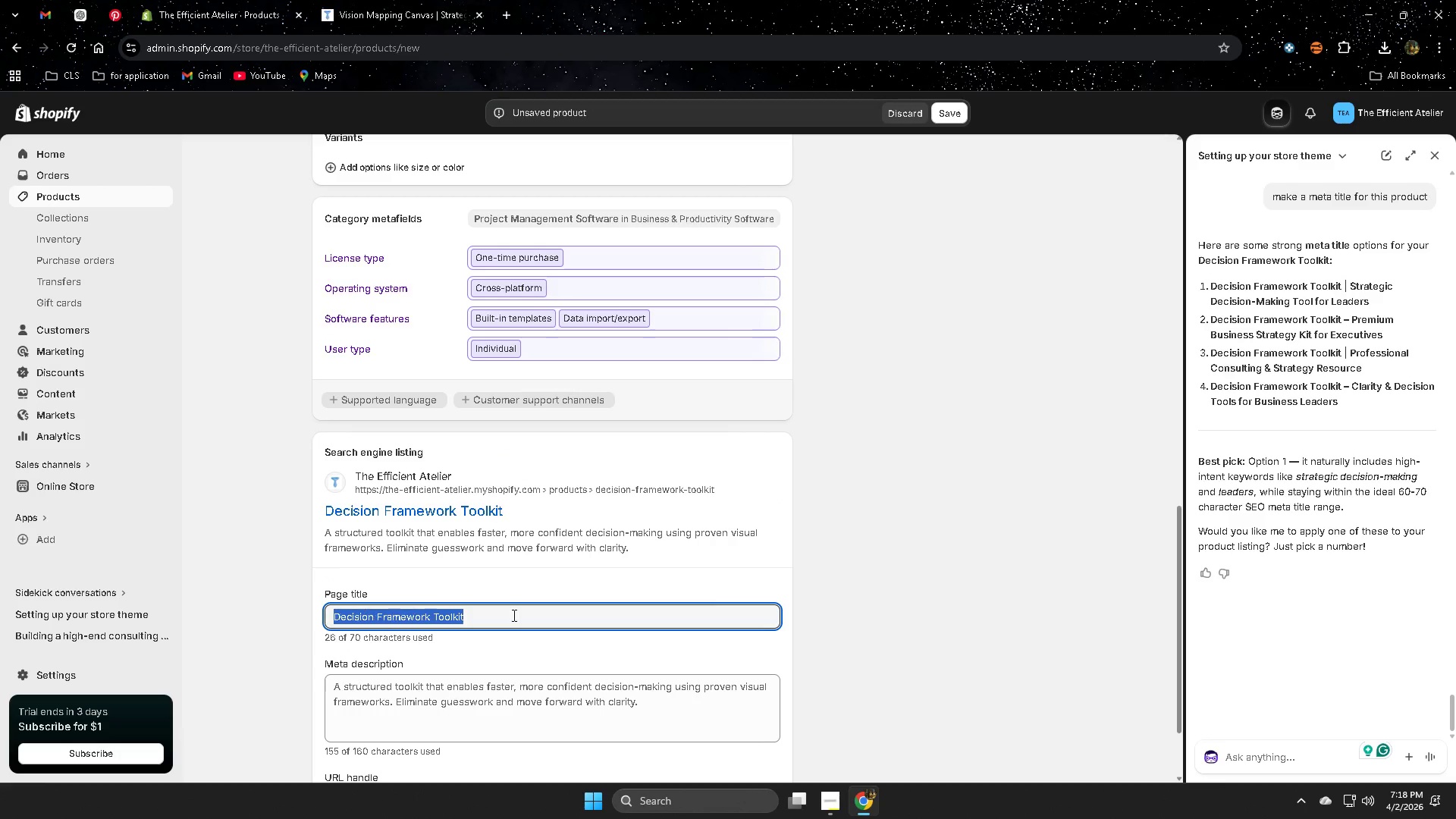 
triple_click([513, 615])
 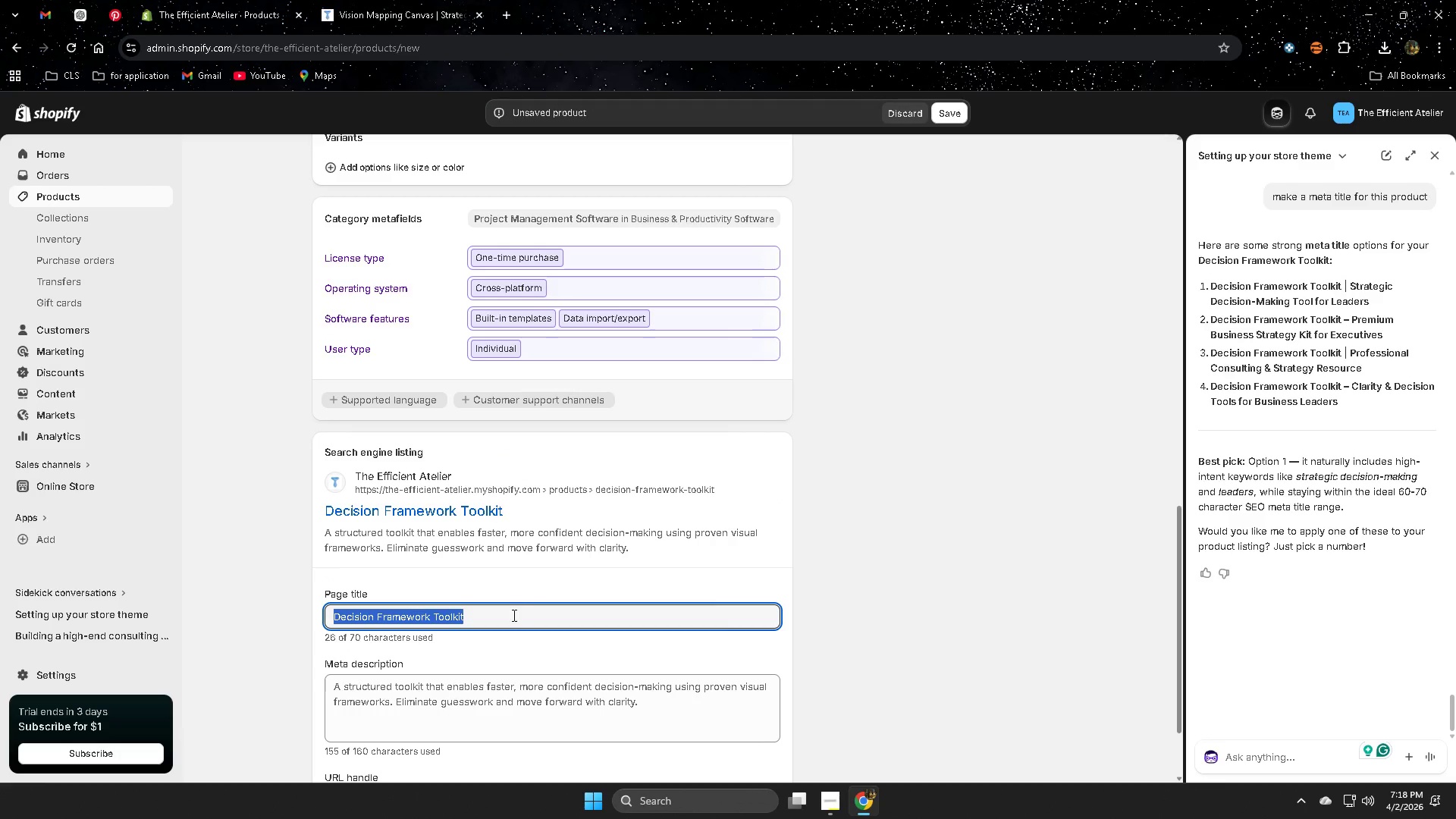 
key(Control+ControlLeft)
 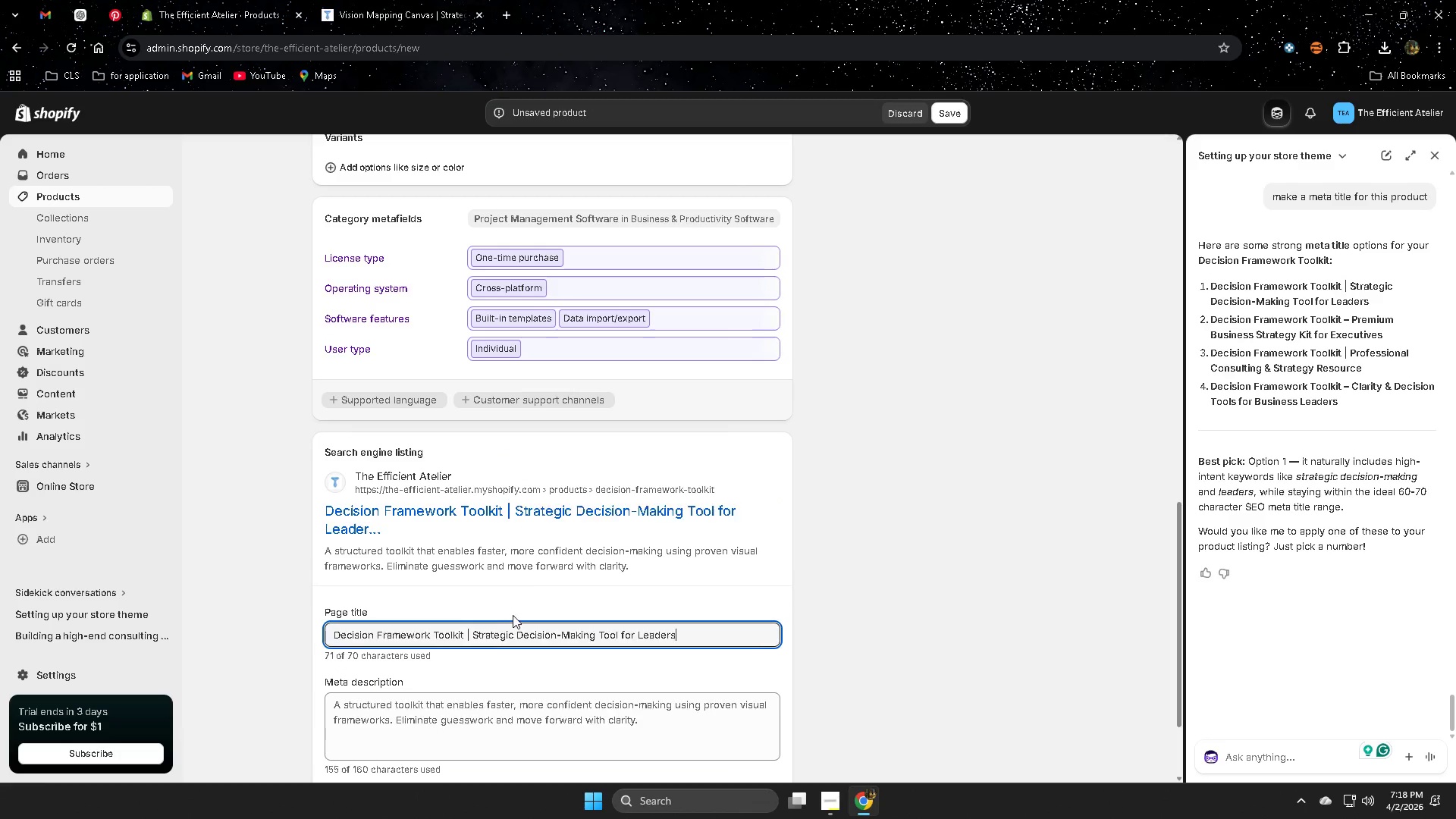 
key(Control+V)
 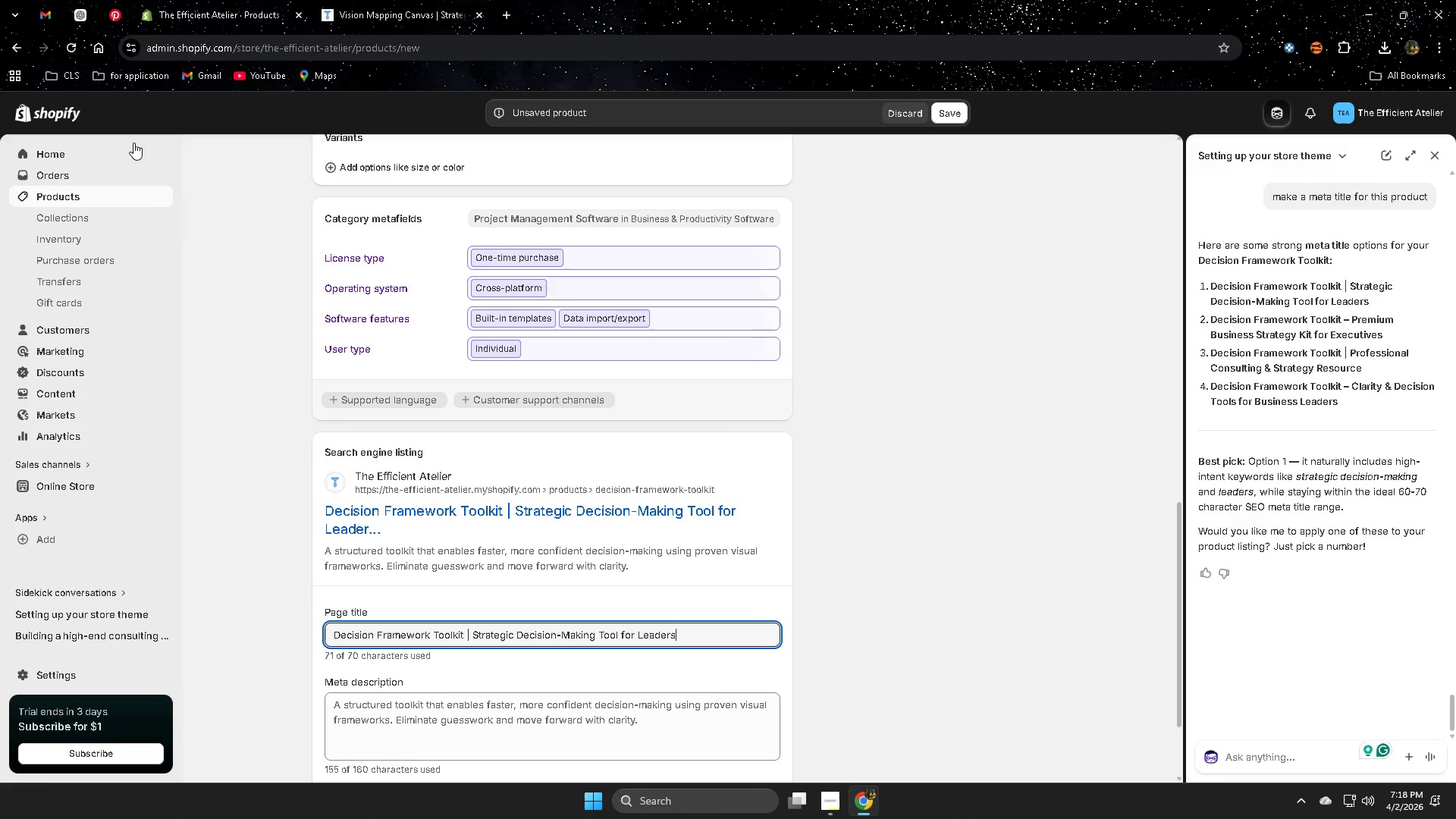 
left_click([85, 16])
 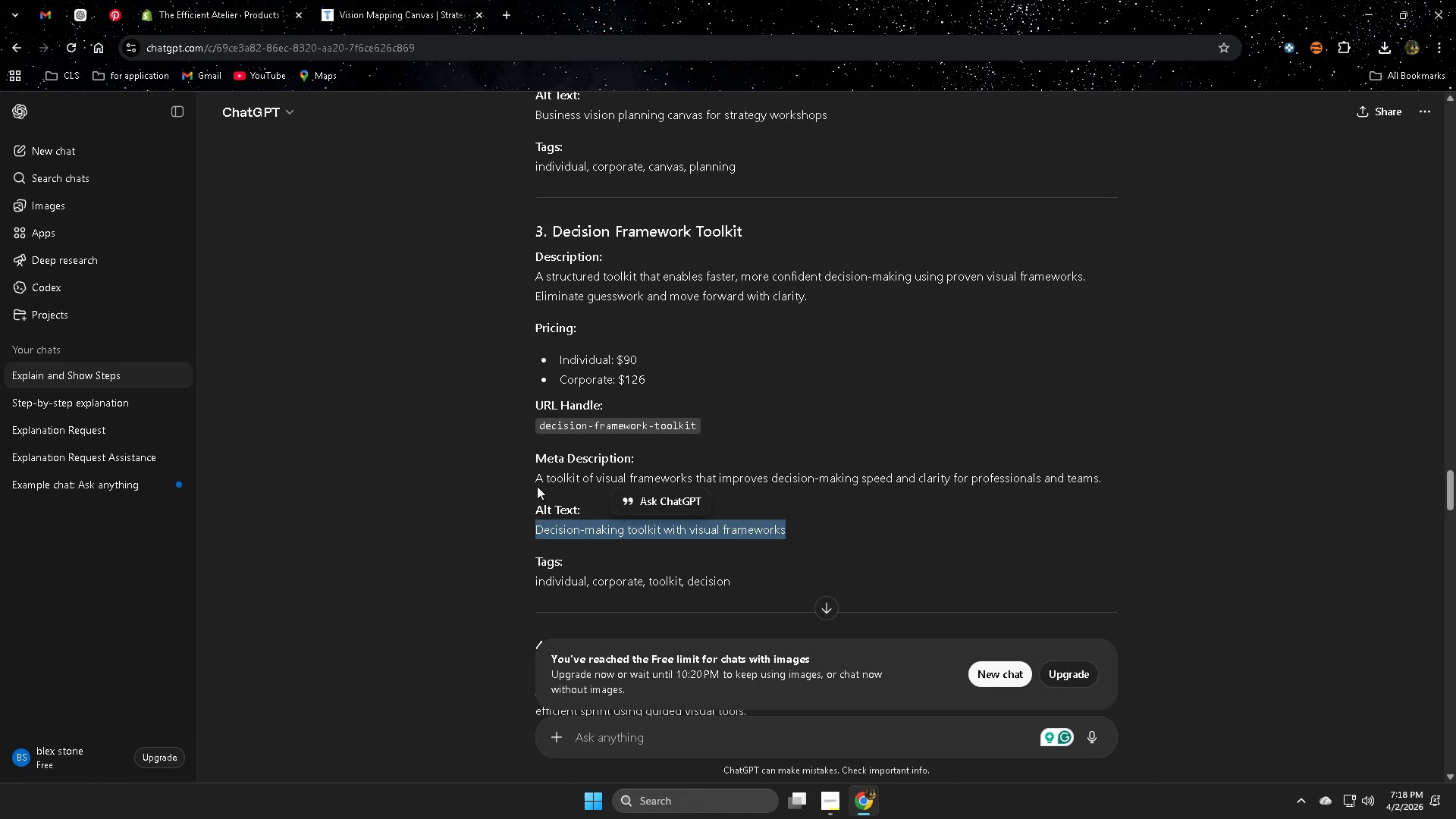 
left_click([504, 461])
 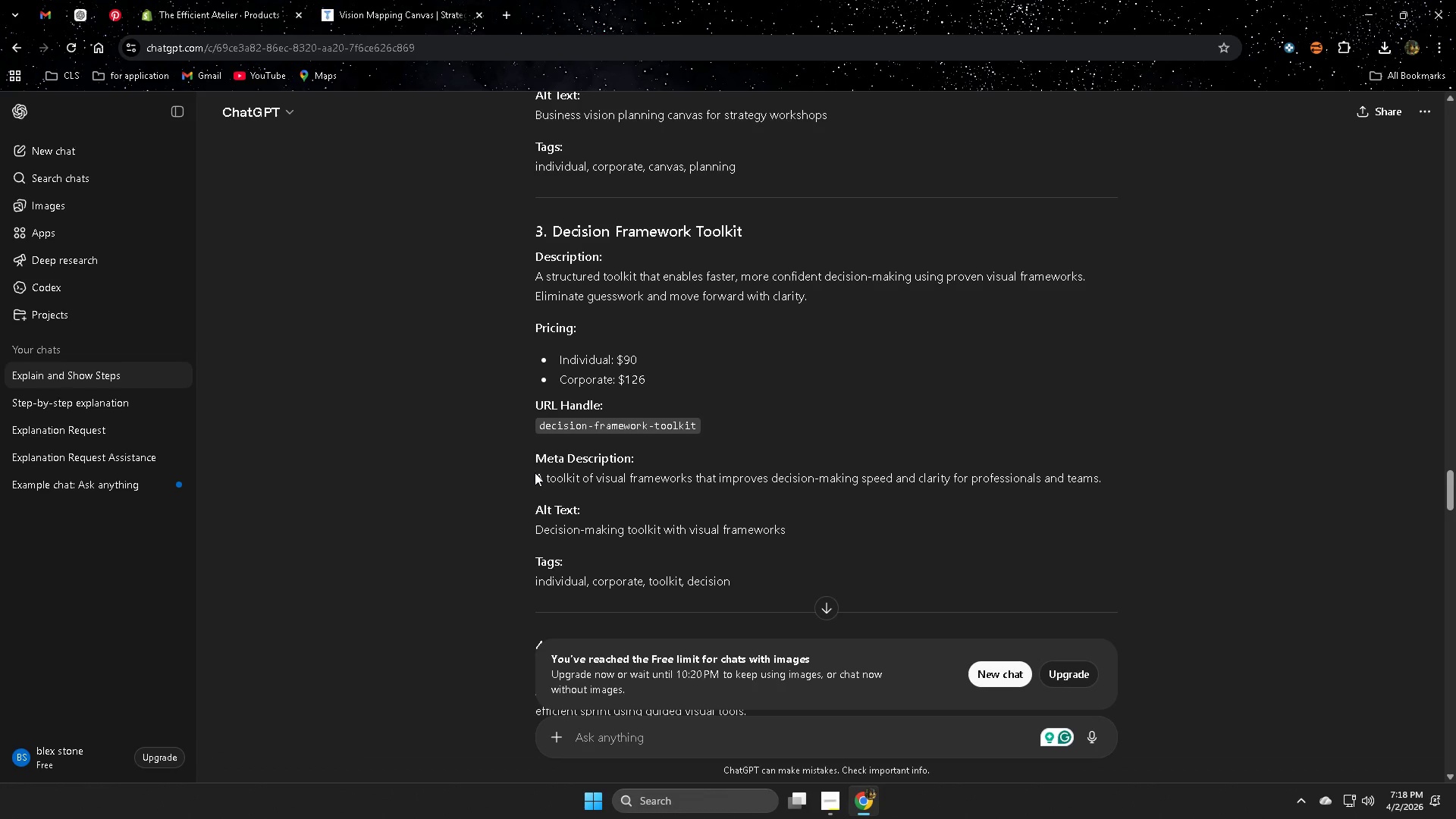 
left_click([537, 475])
 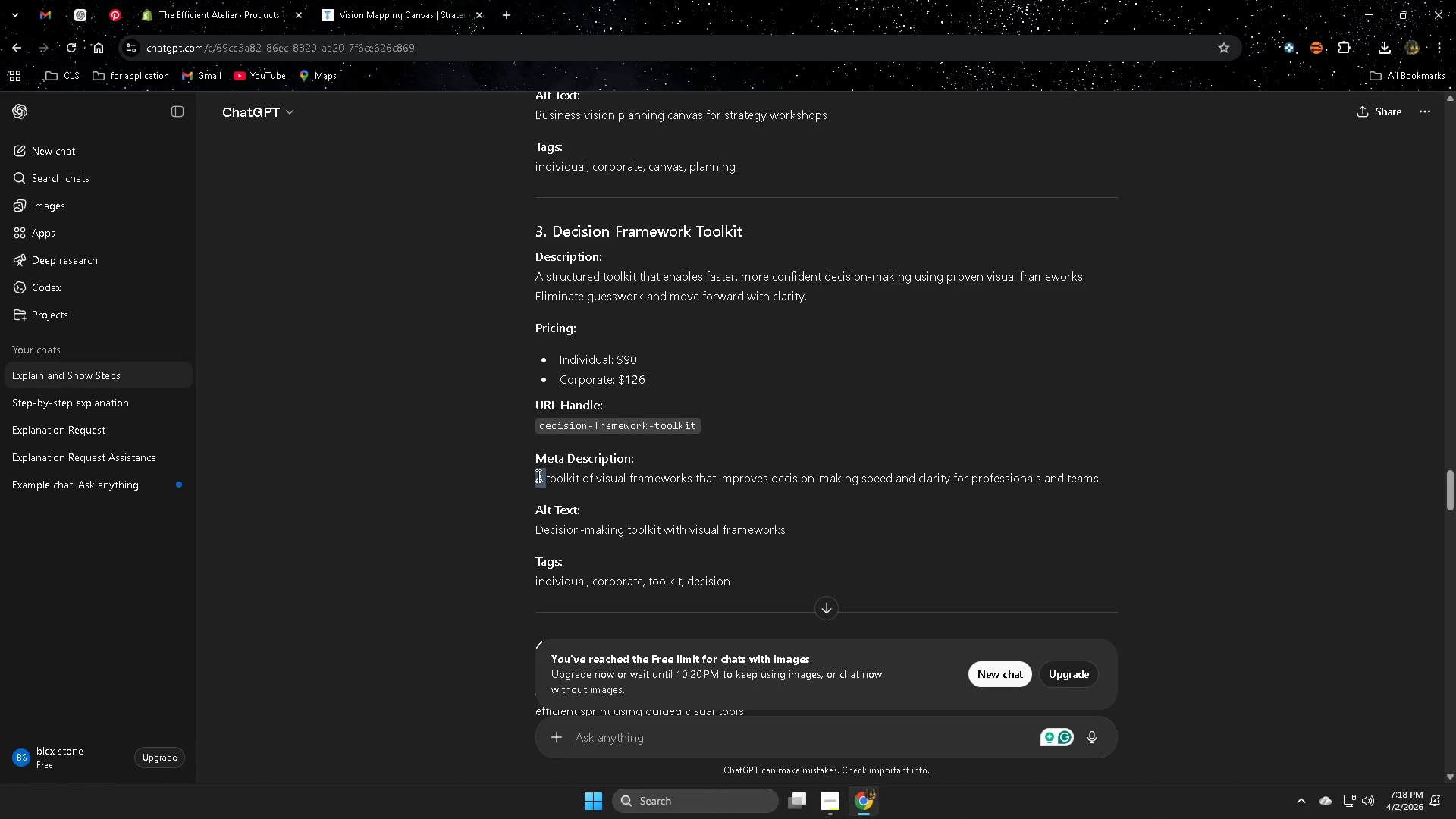 
left_click_drag(start_coordinate=[537, 475], to_coordinate=[1094, 482])
 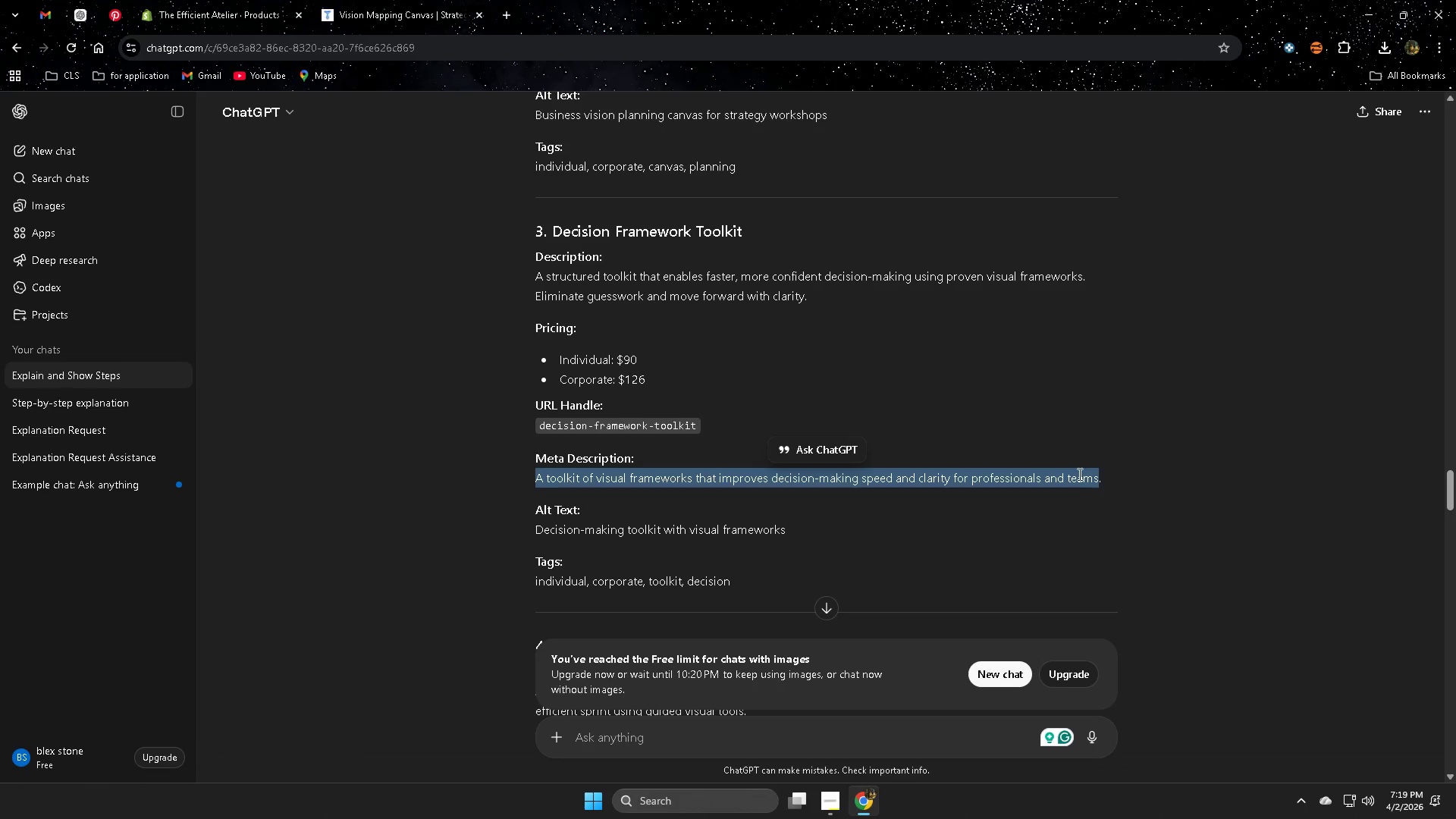 
left_click([1109, 485])
 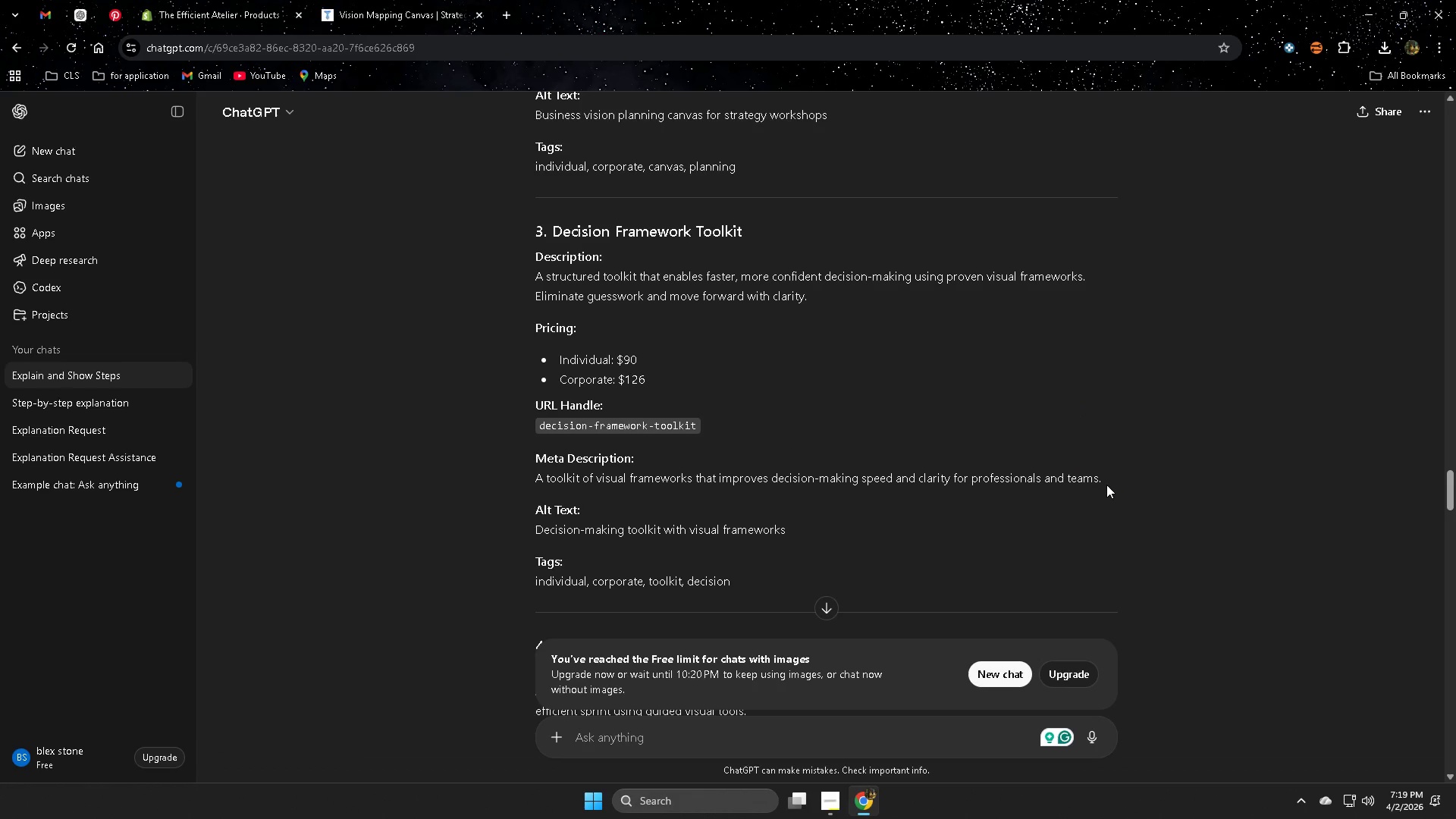 
left_click_drag(start_coordinate=[1105, 483], to_coordinate=[537, 472])
 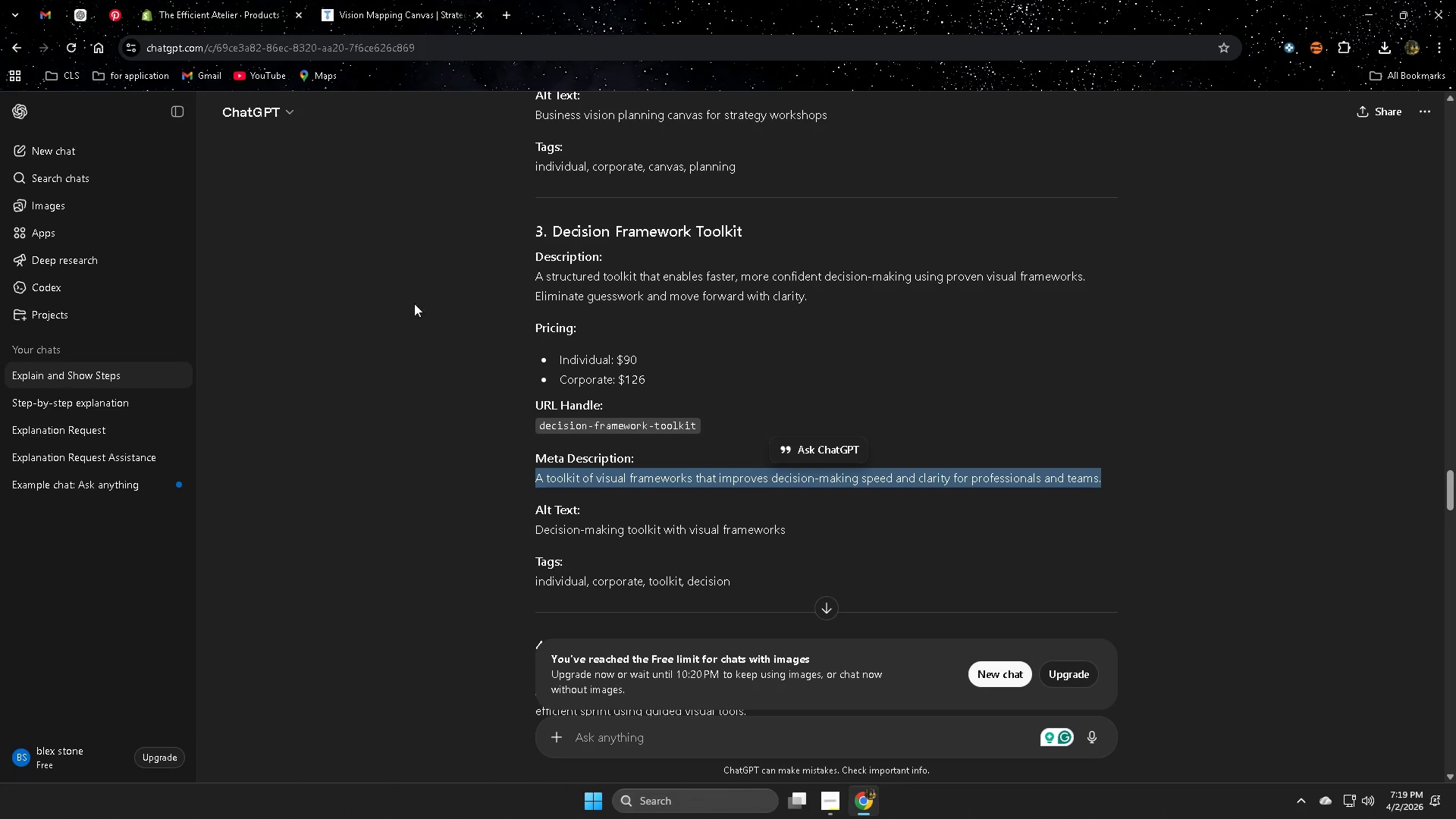 
key(Control+ControlLeft)
 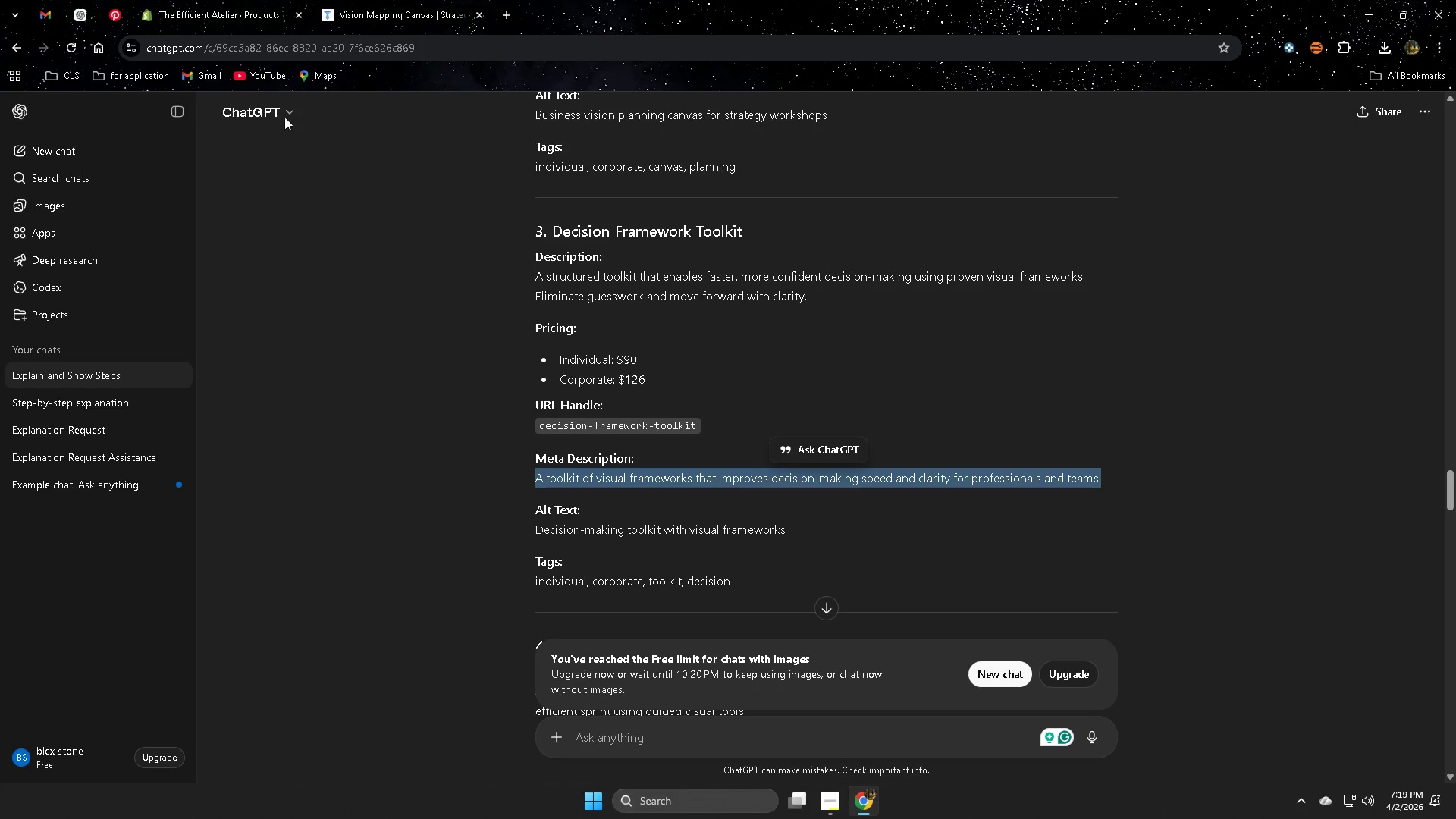 
key(Control+C)
 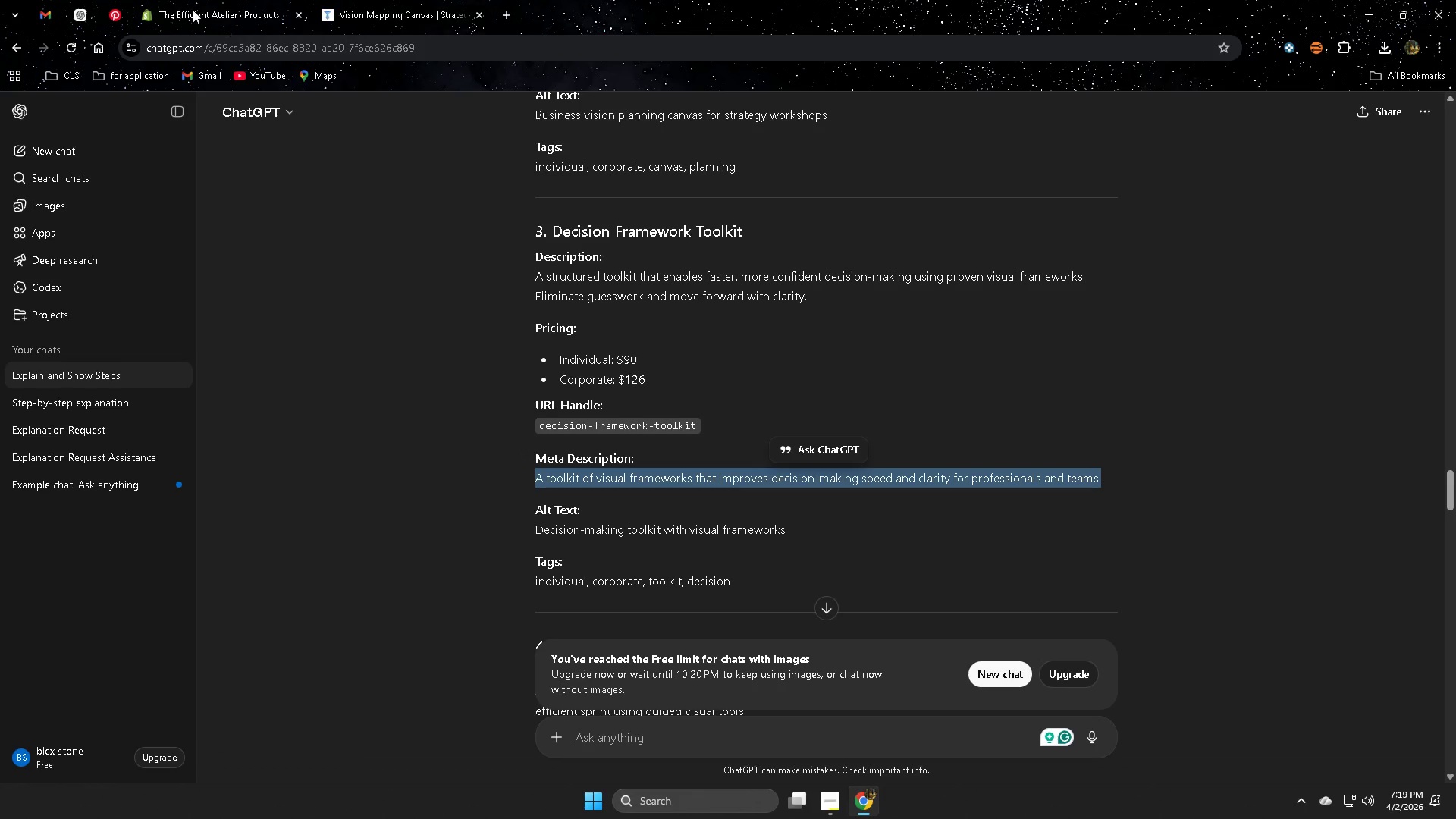 
left_click([193, 10])
 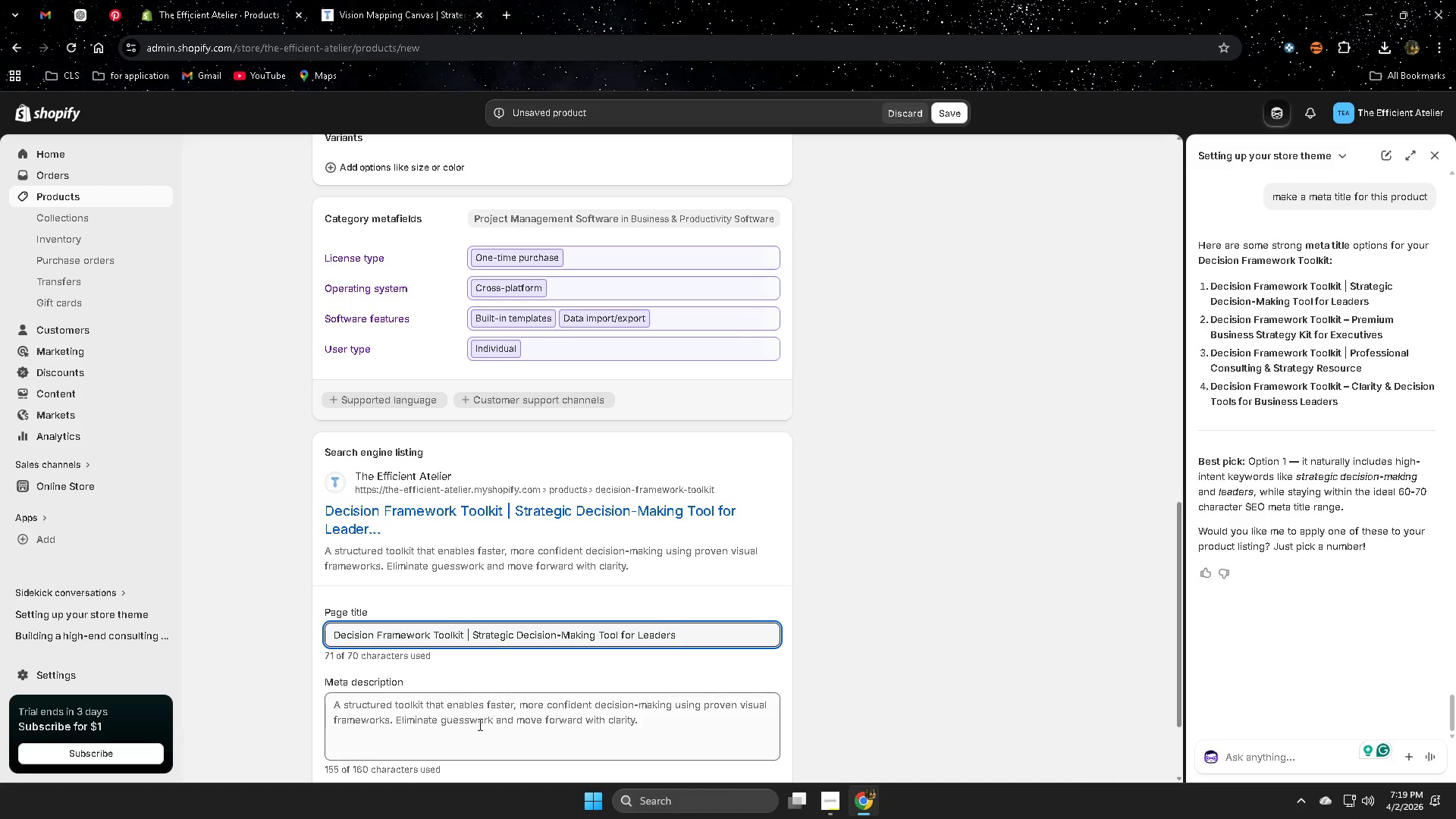 
scroll: coordinate [512, 670], scroll_direction: down, amount: 2.0
 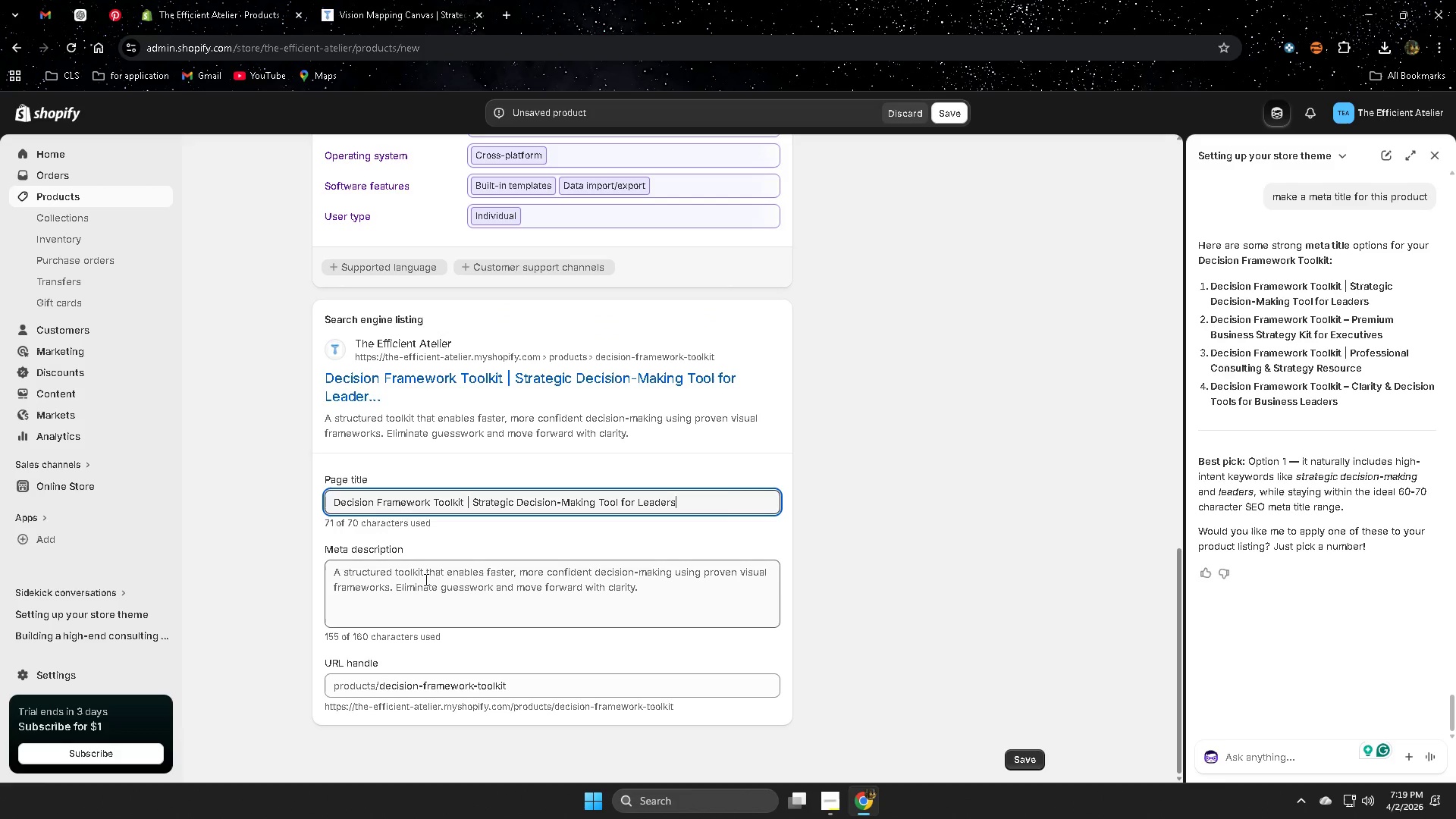 
double_click([425, 579])
 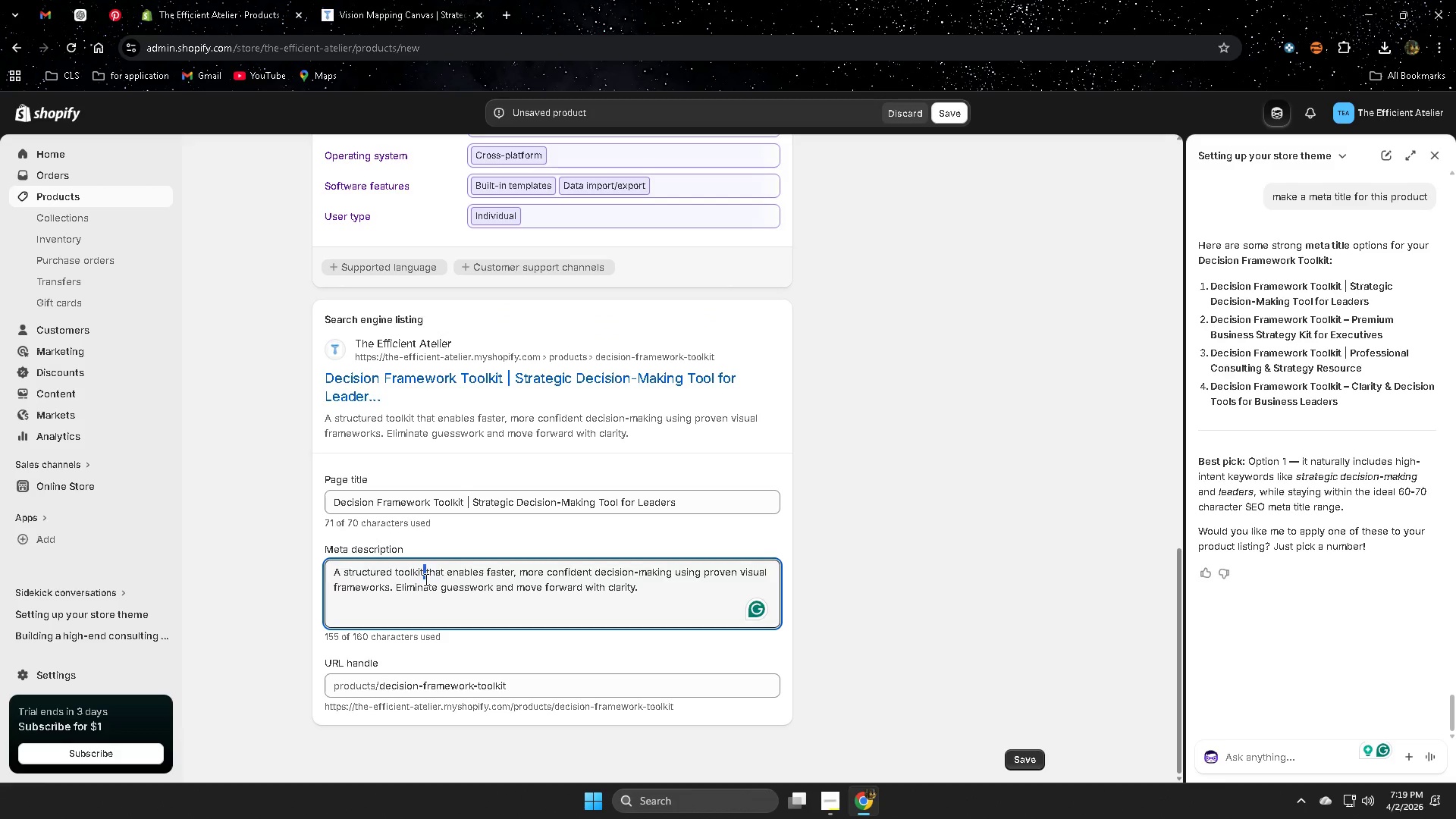 
triple_click([425, 579])
 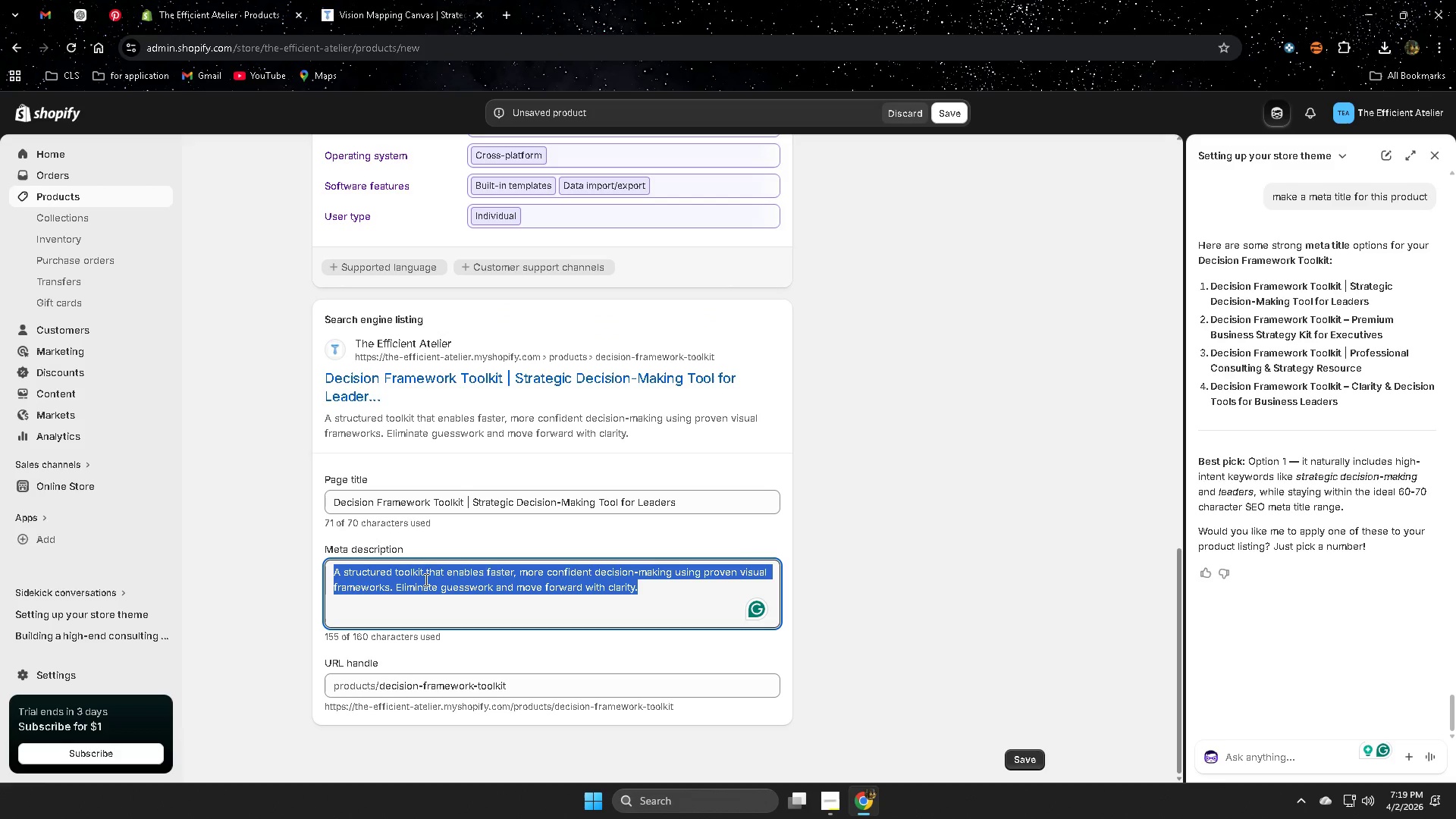 
key(Control+V)
 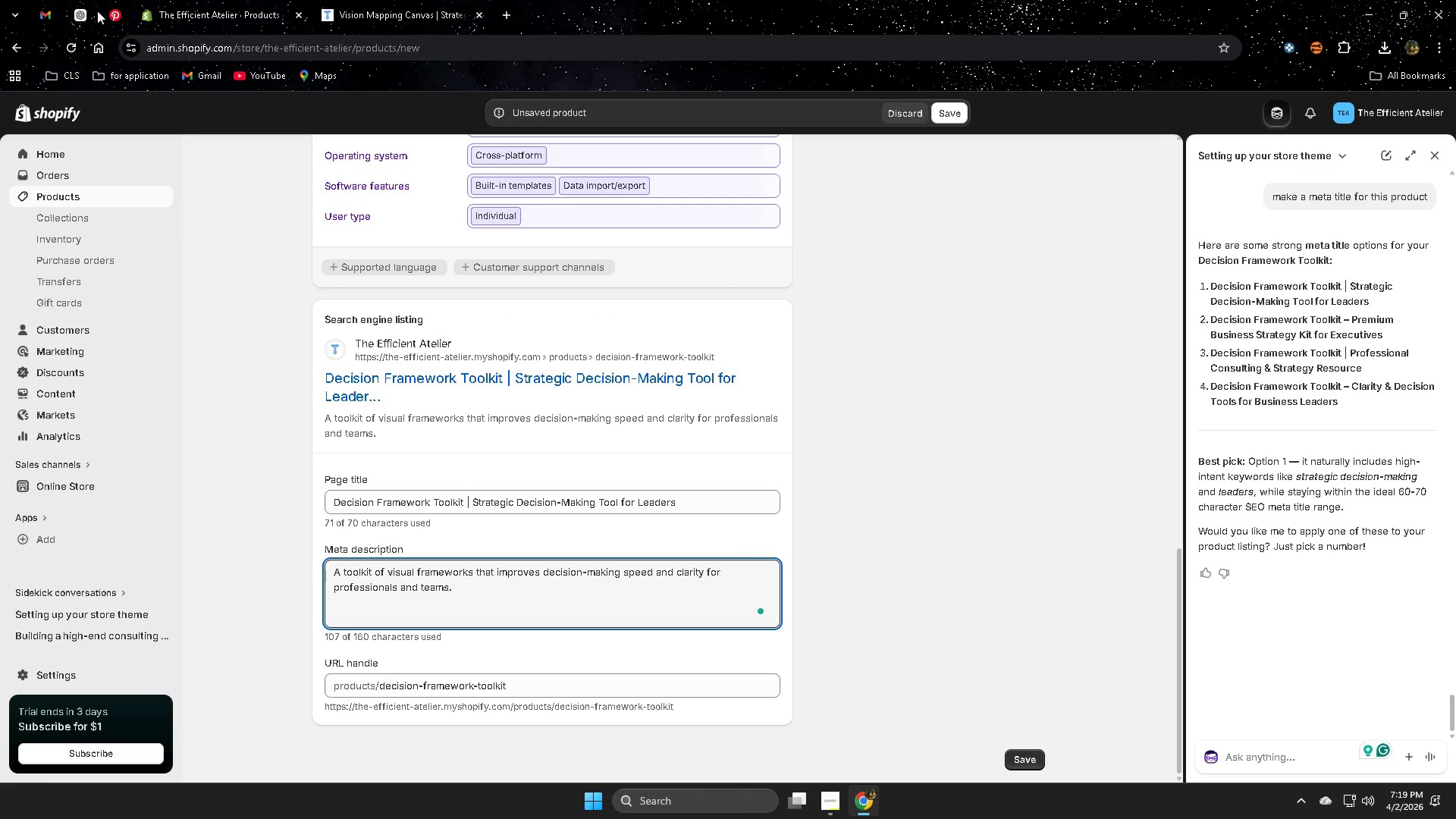 
left_click([78, 11])
 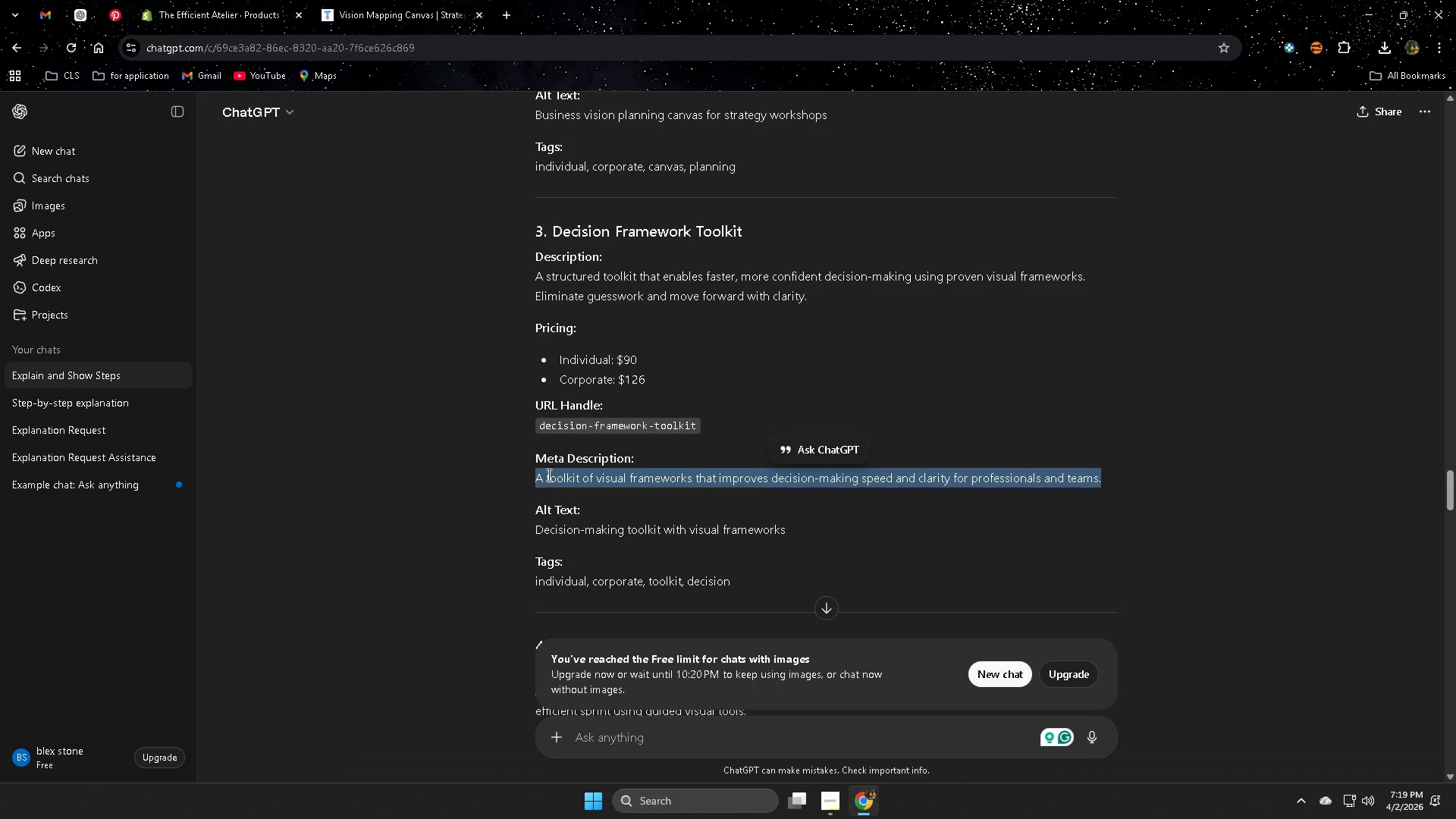 
left_click([551, 429])
 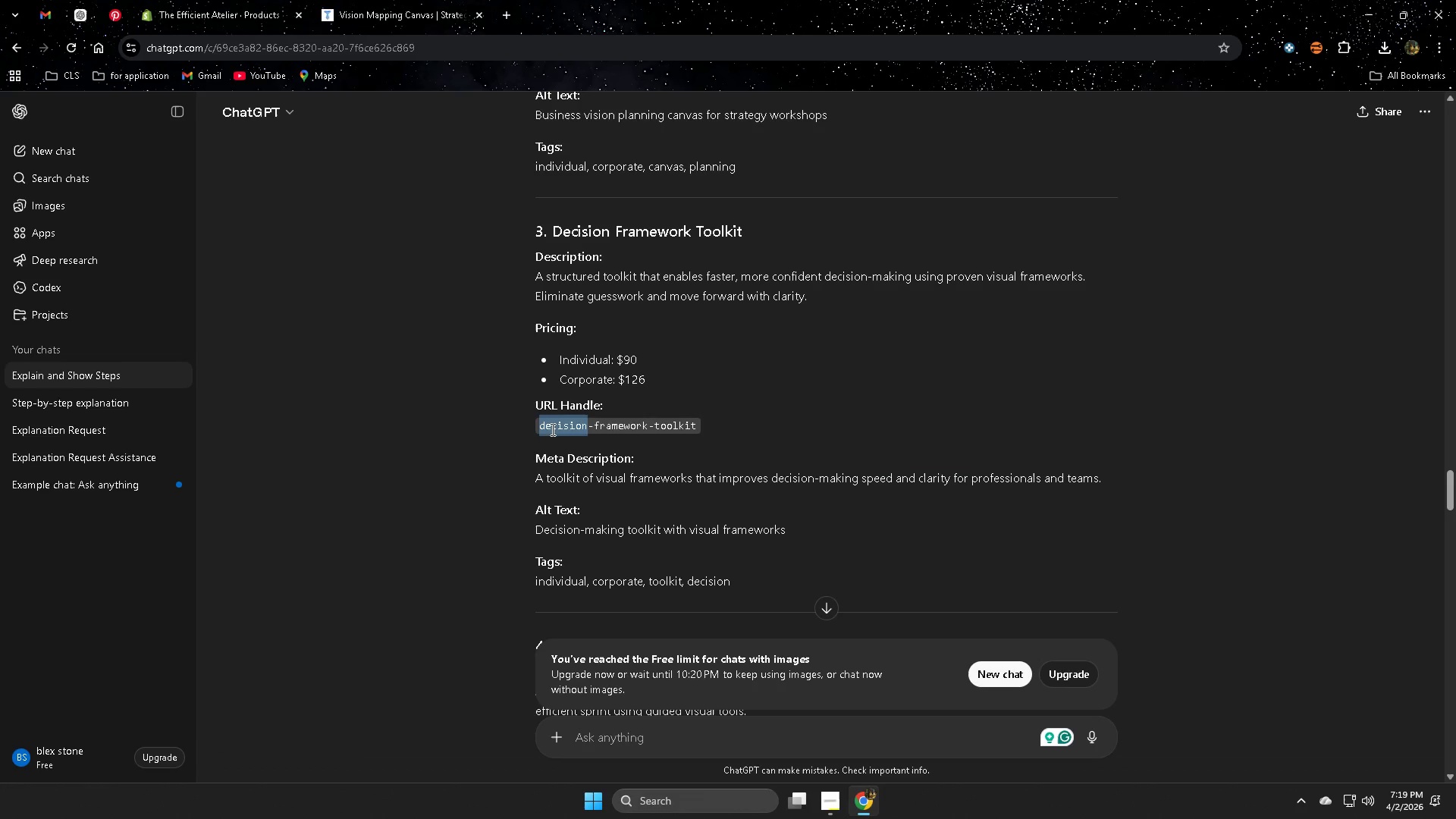 
left_click_drag(start_coordinate=[551, 429], to_coordinate=[659, 419])
 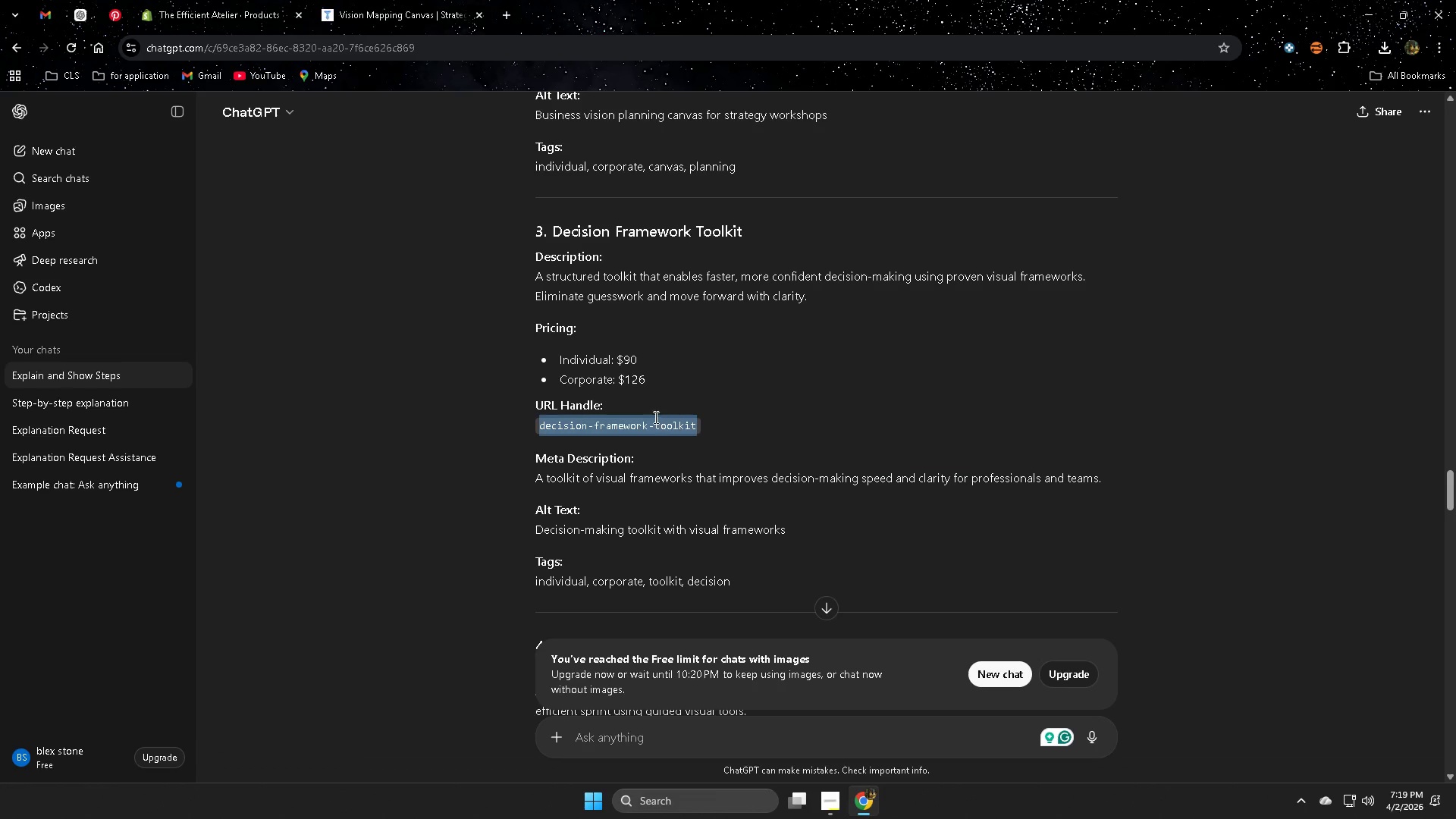 
key(Control+ControlLeft)
 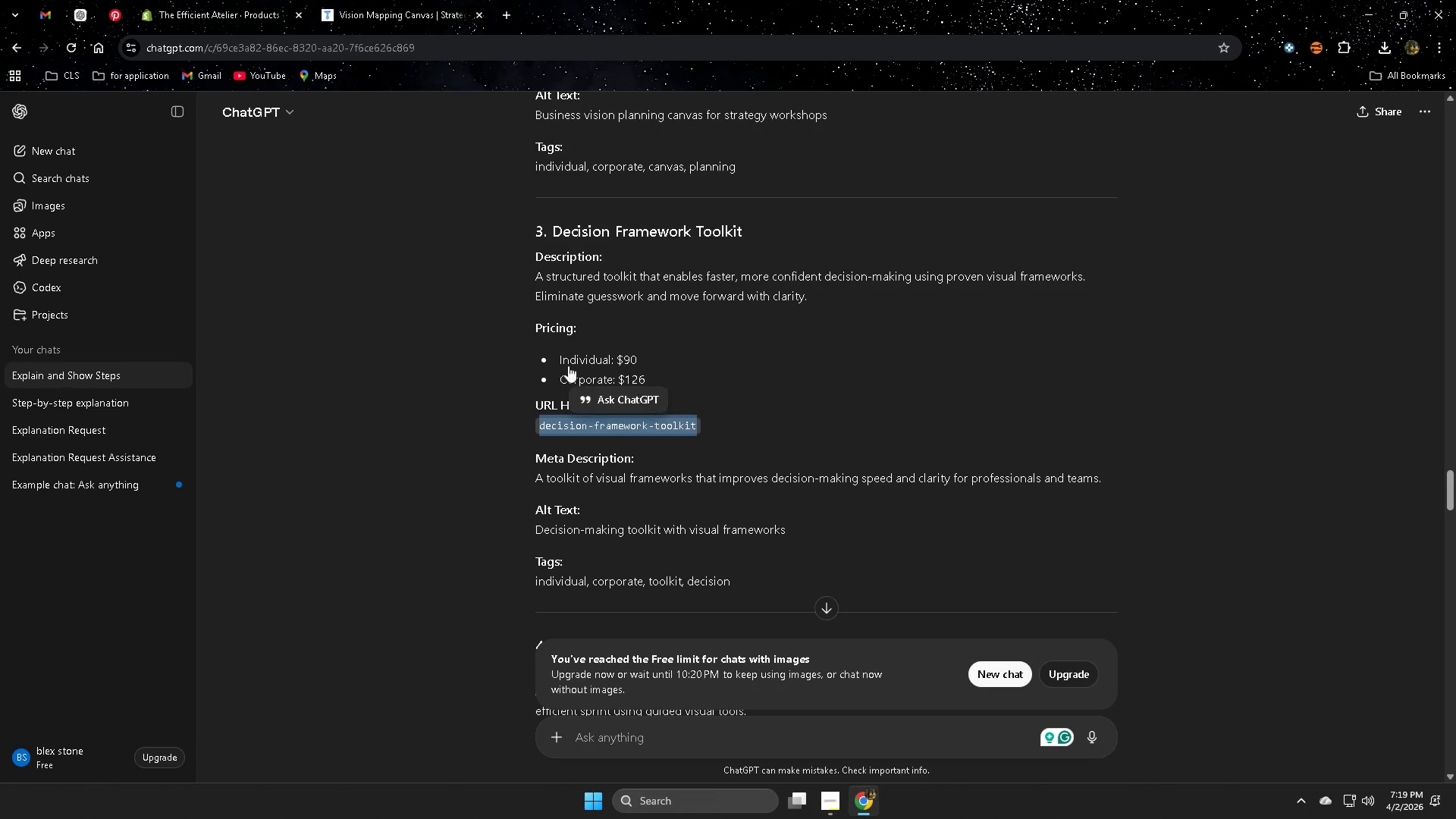 
key(Control+C)
 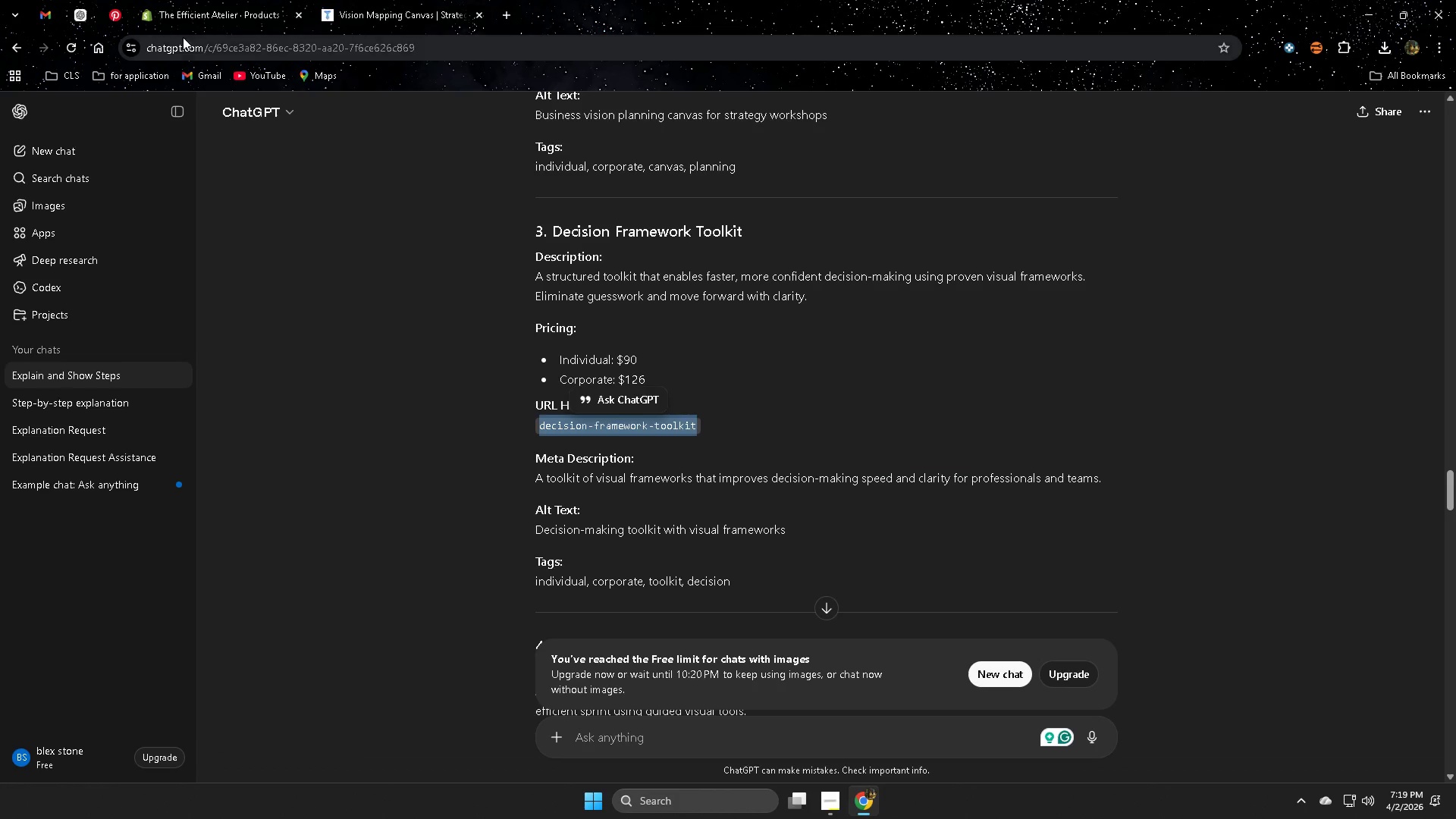 
left_click([199, 11])
 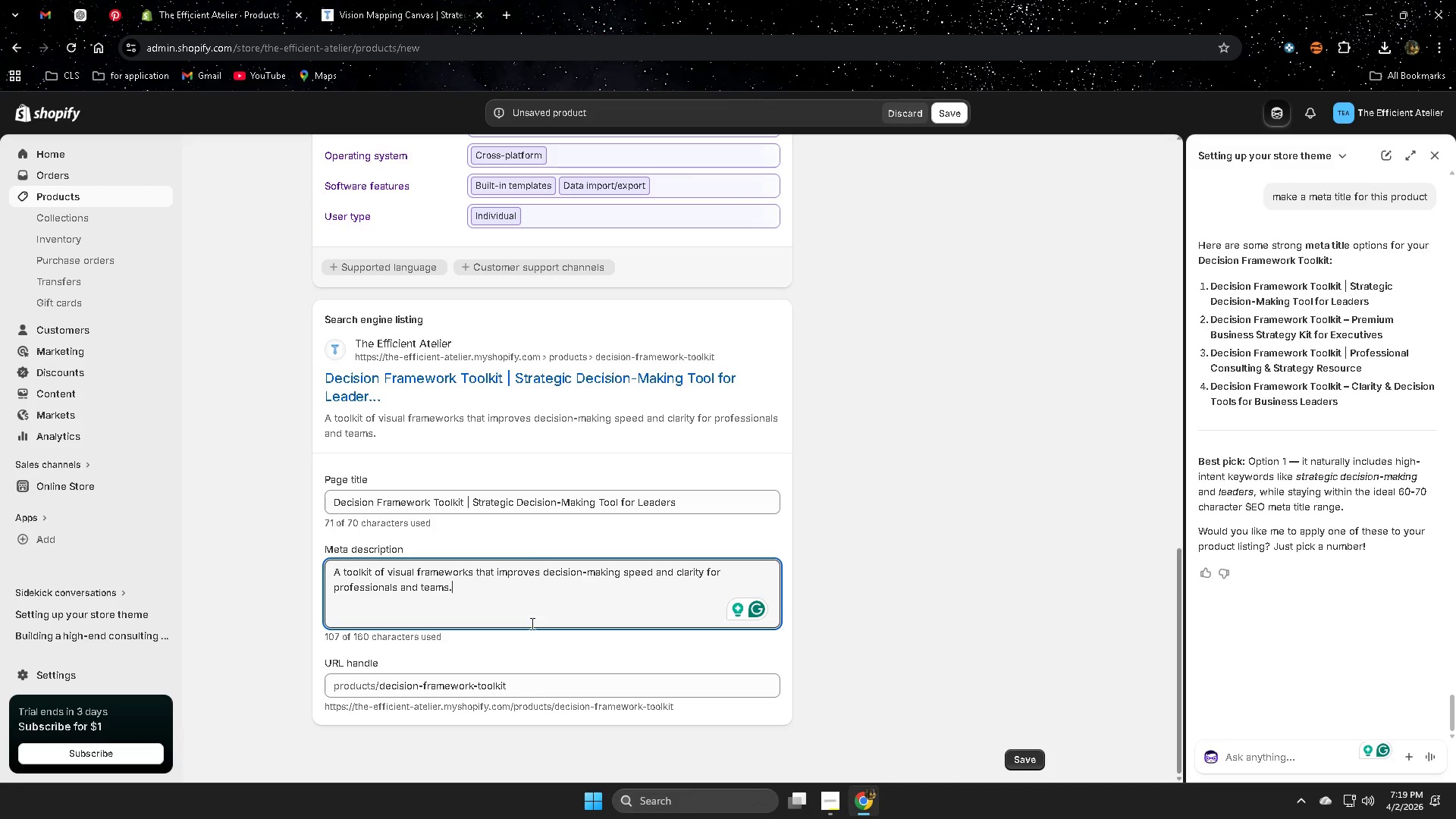 
scroll: coordinate [559, 618], scroll_direction: down, amount: 1.0
 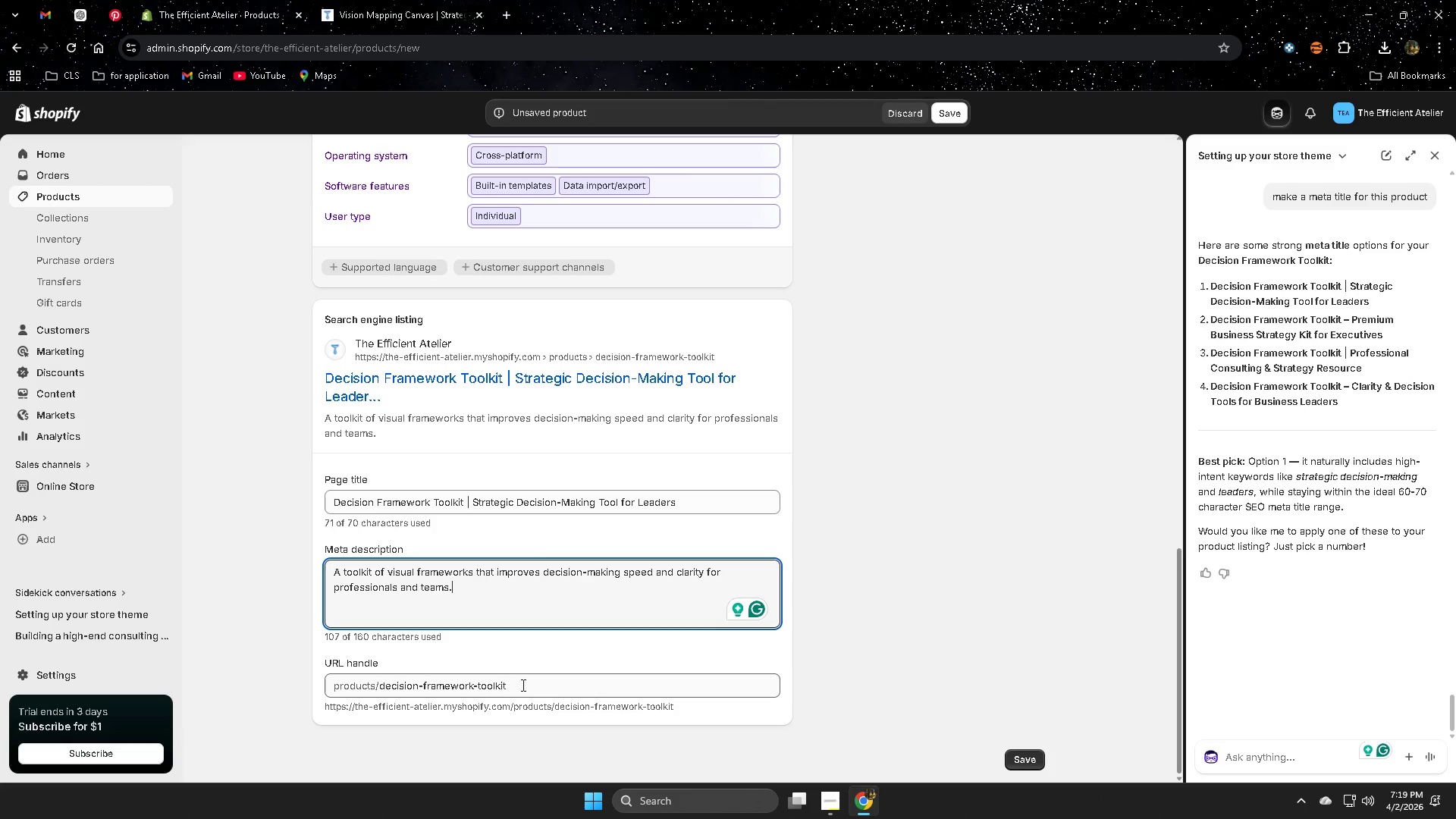 
double_click([526, 686])
 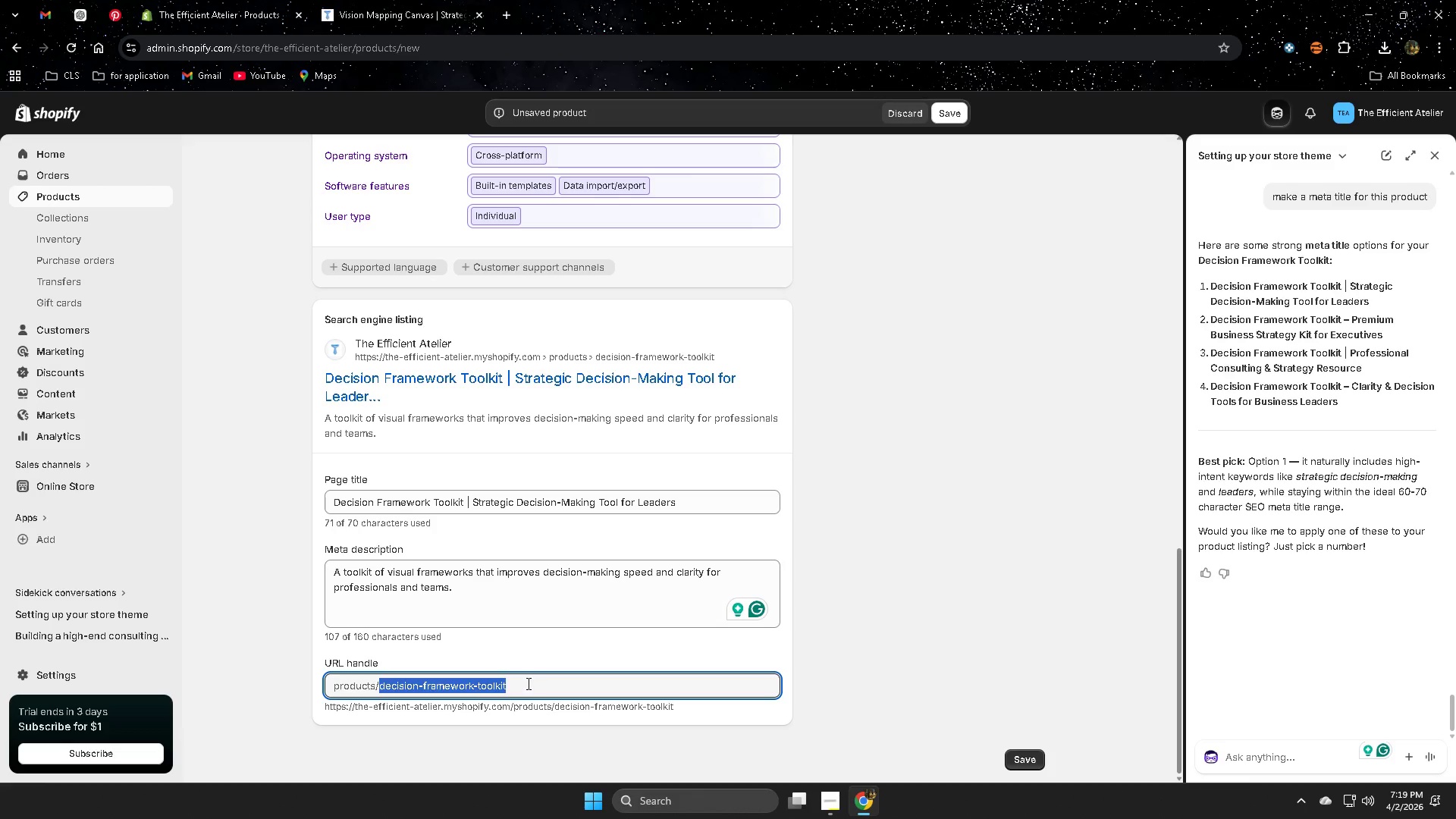 
key(Control+V)
 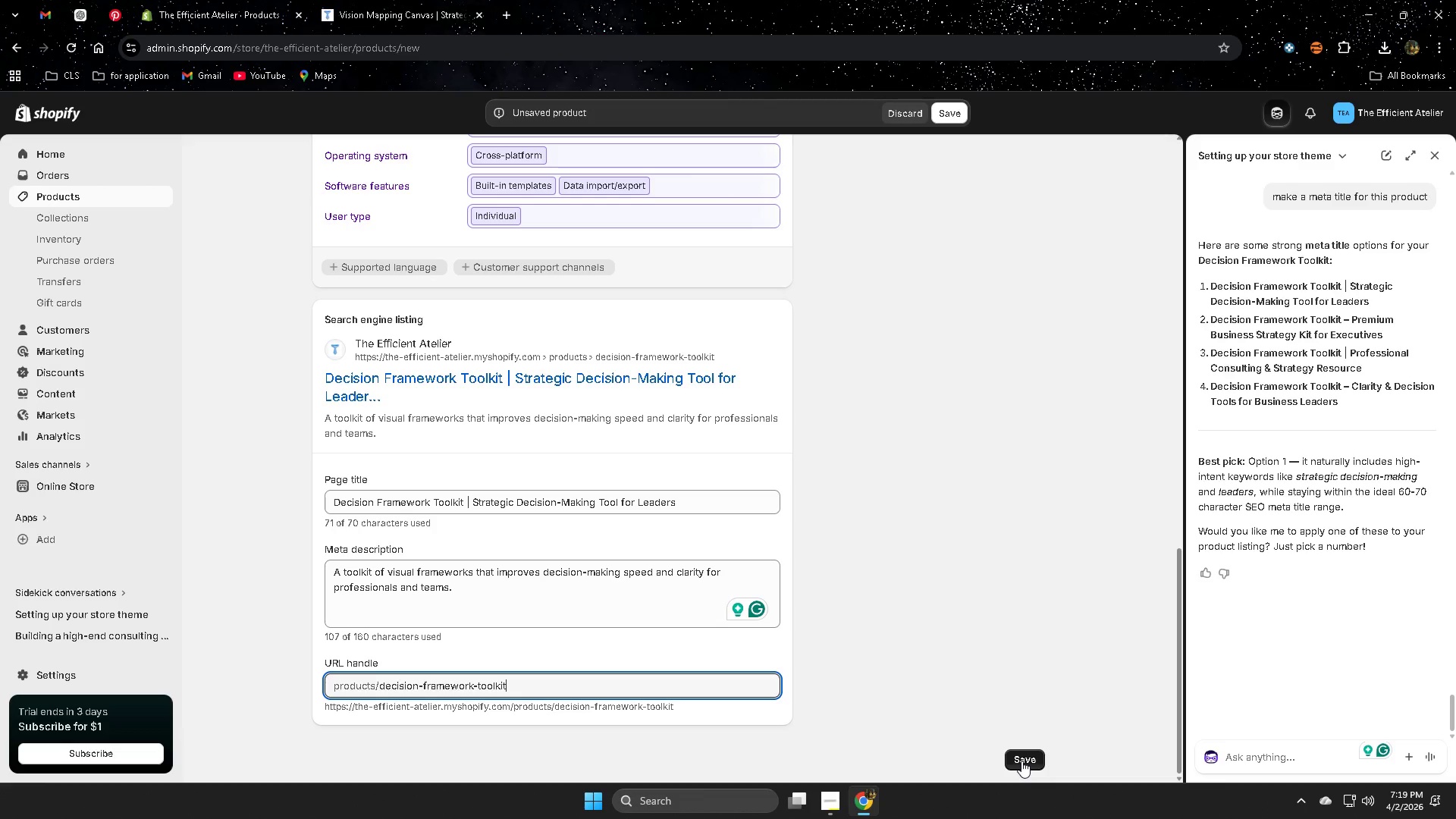 
scroll: coordinate [864, 544], scroll_direction: up, amount: 7.0
 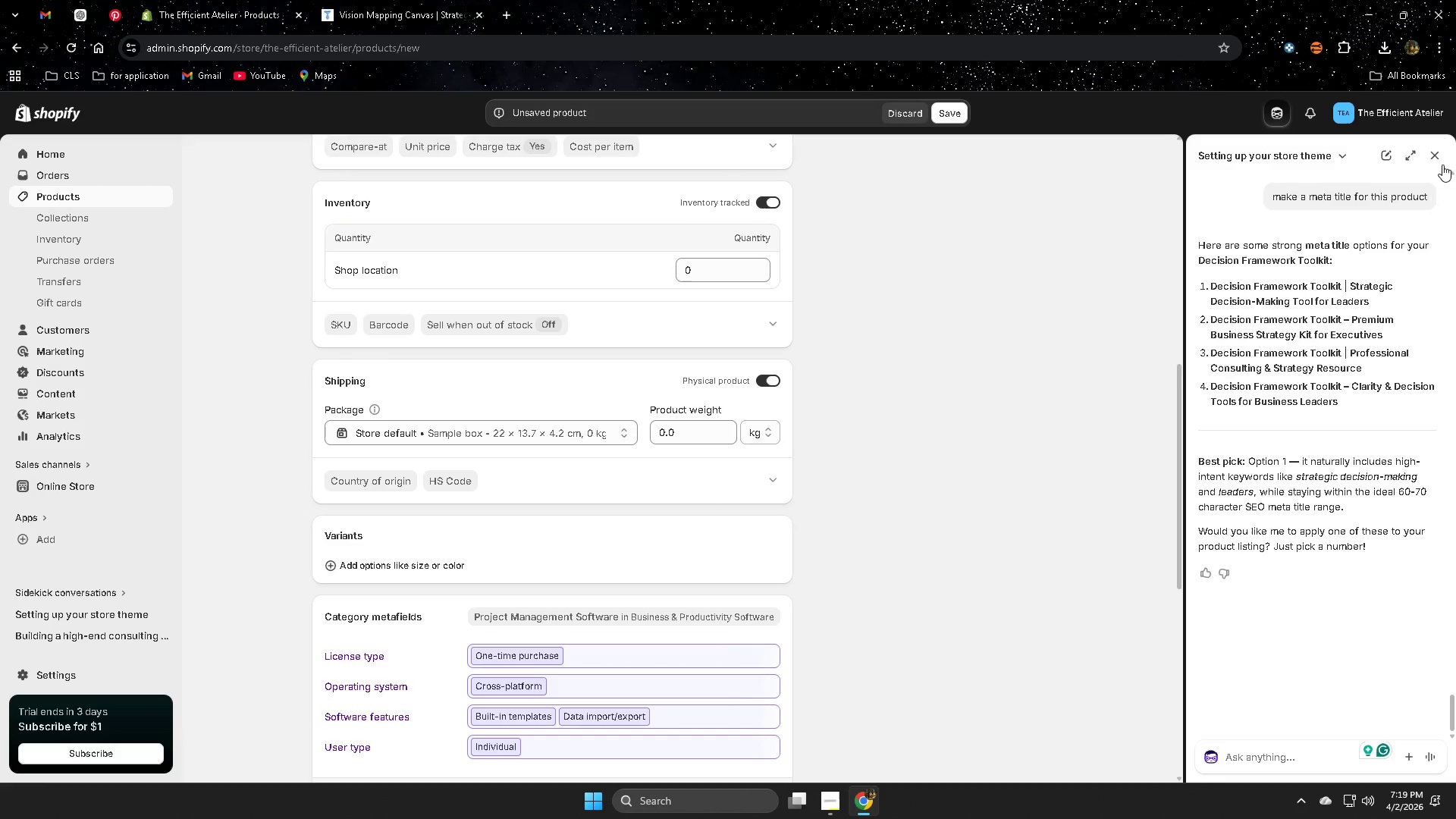 
left_click([1438, 152])
 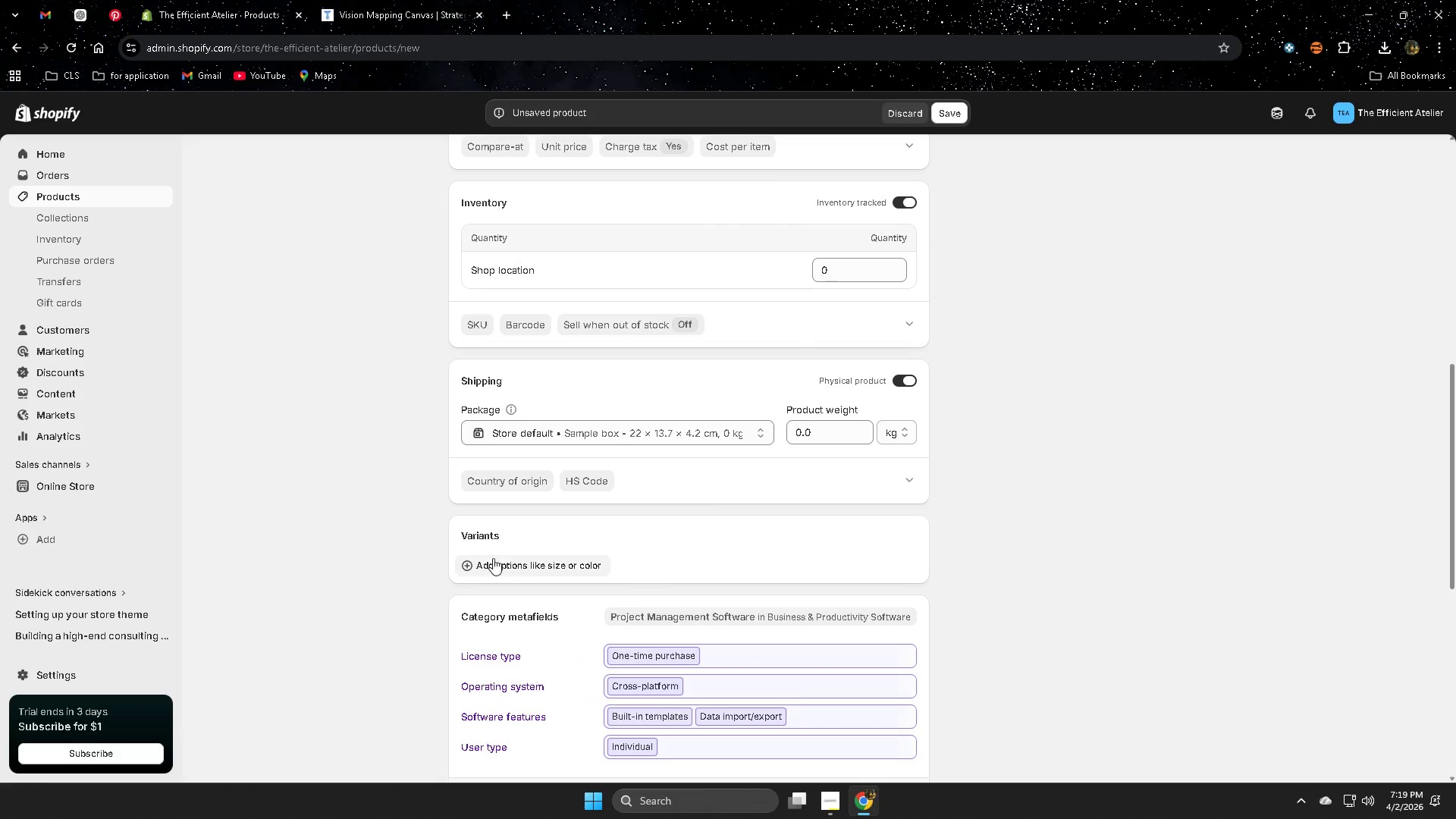 
left_click([483, 569])
 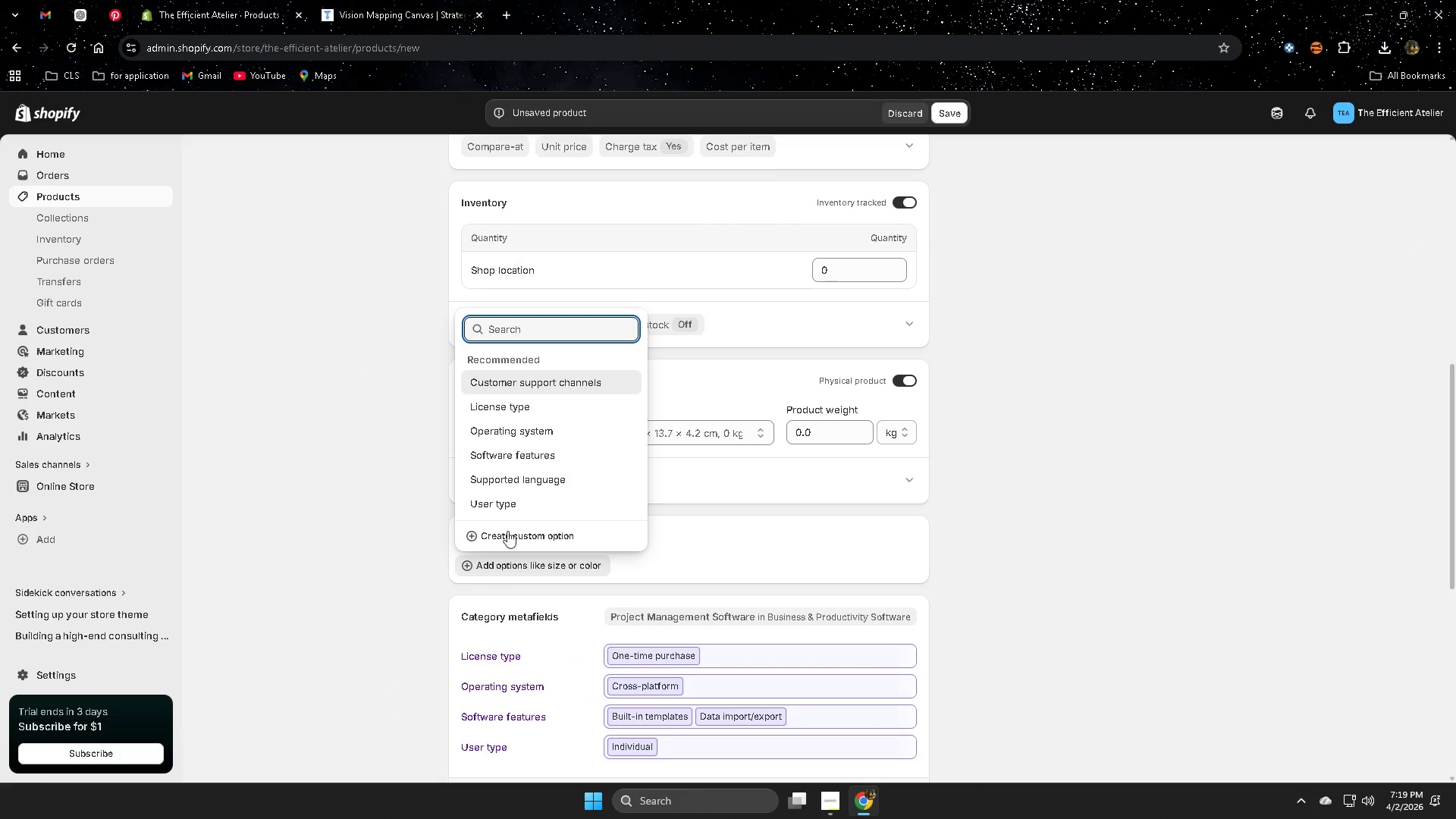 
left_click([510, 540])
 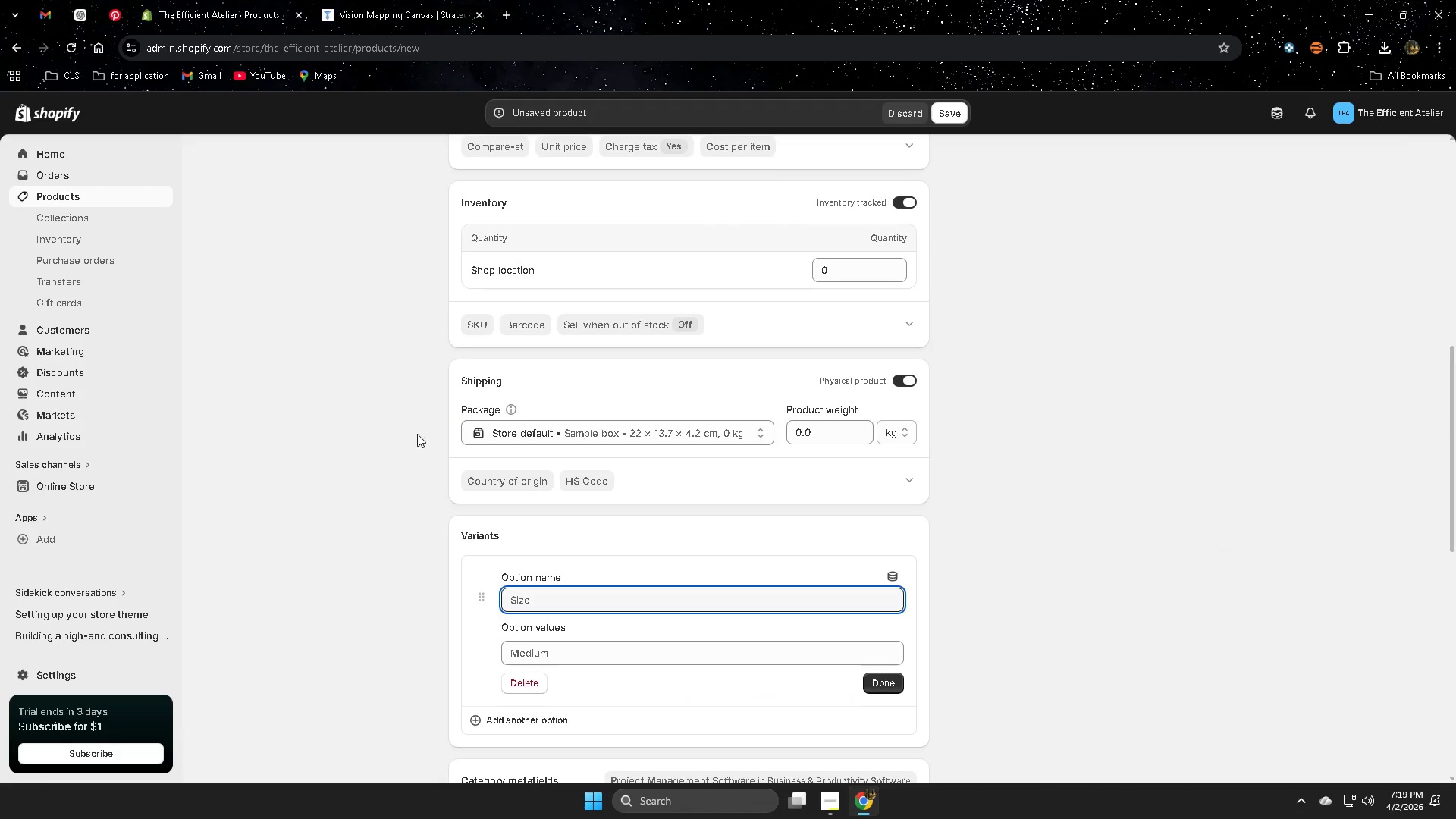 
left_click([837, 806])